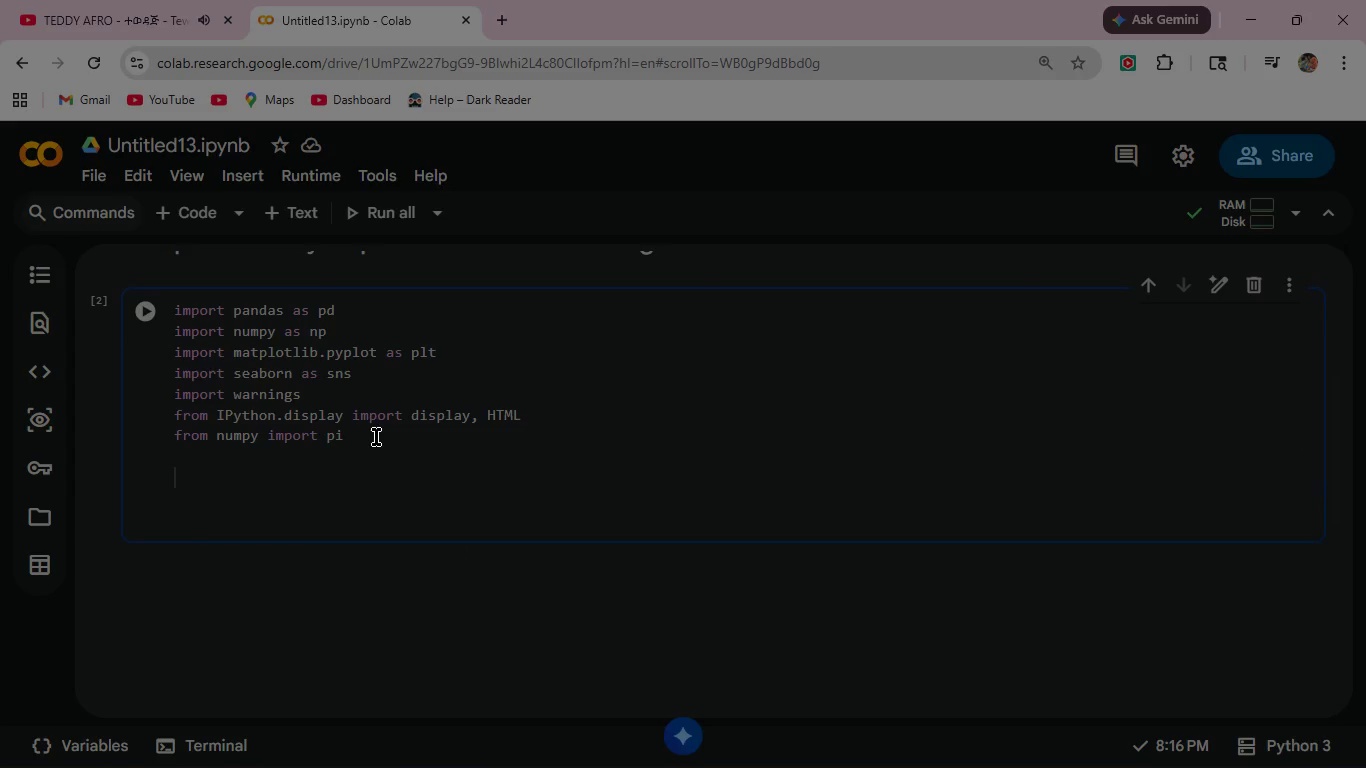 
type(war)
 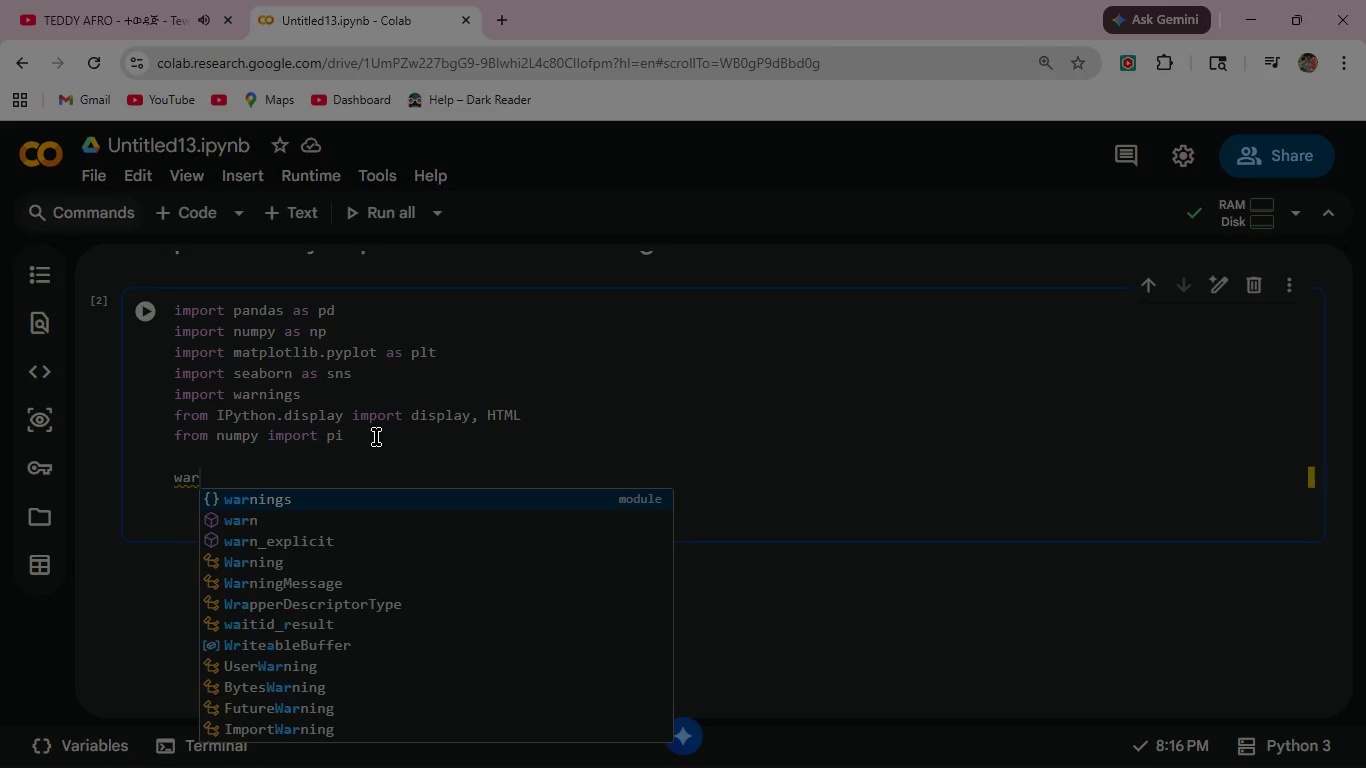 
key(Enter)
 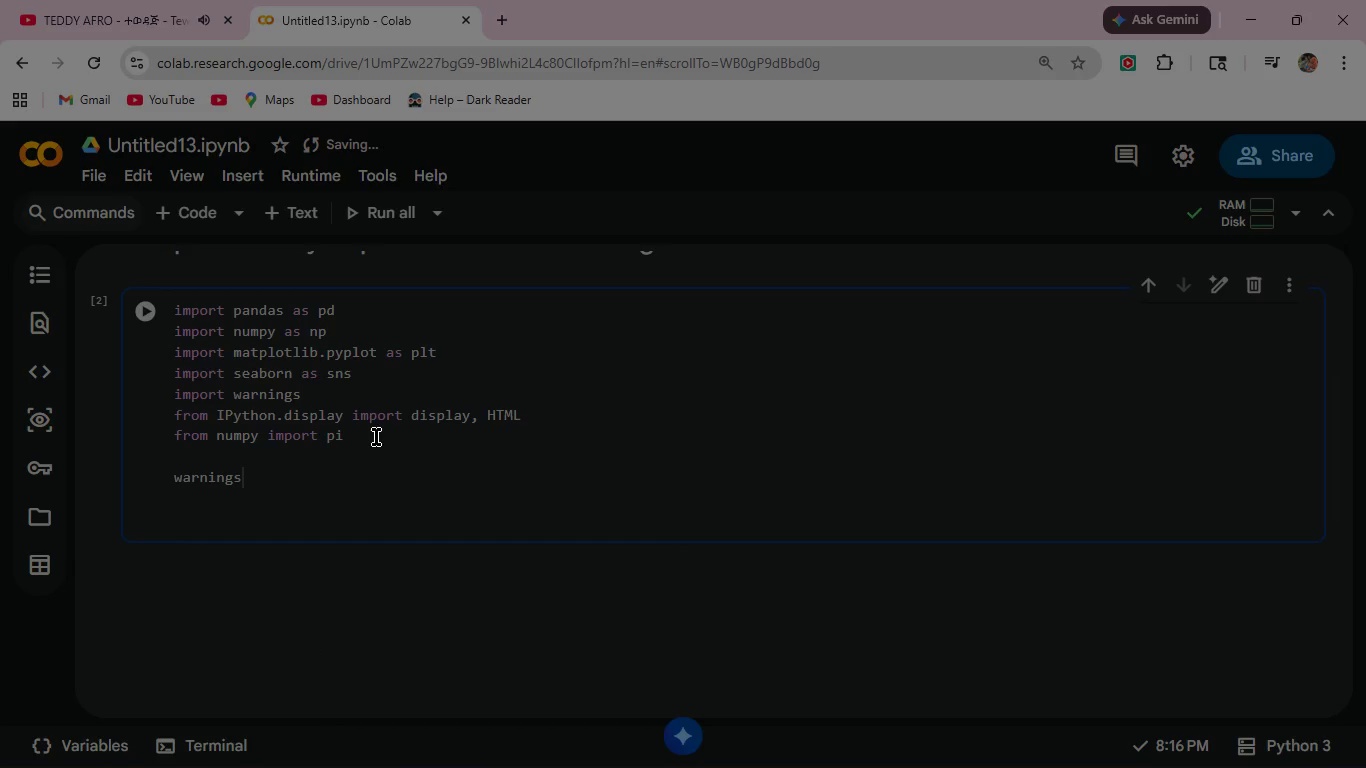 
type(.filterwa)
 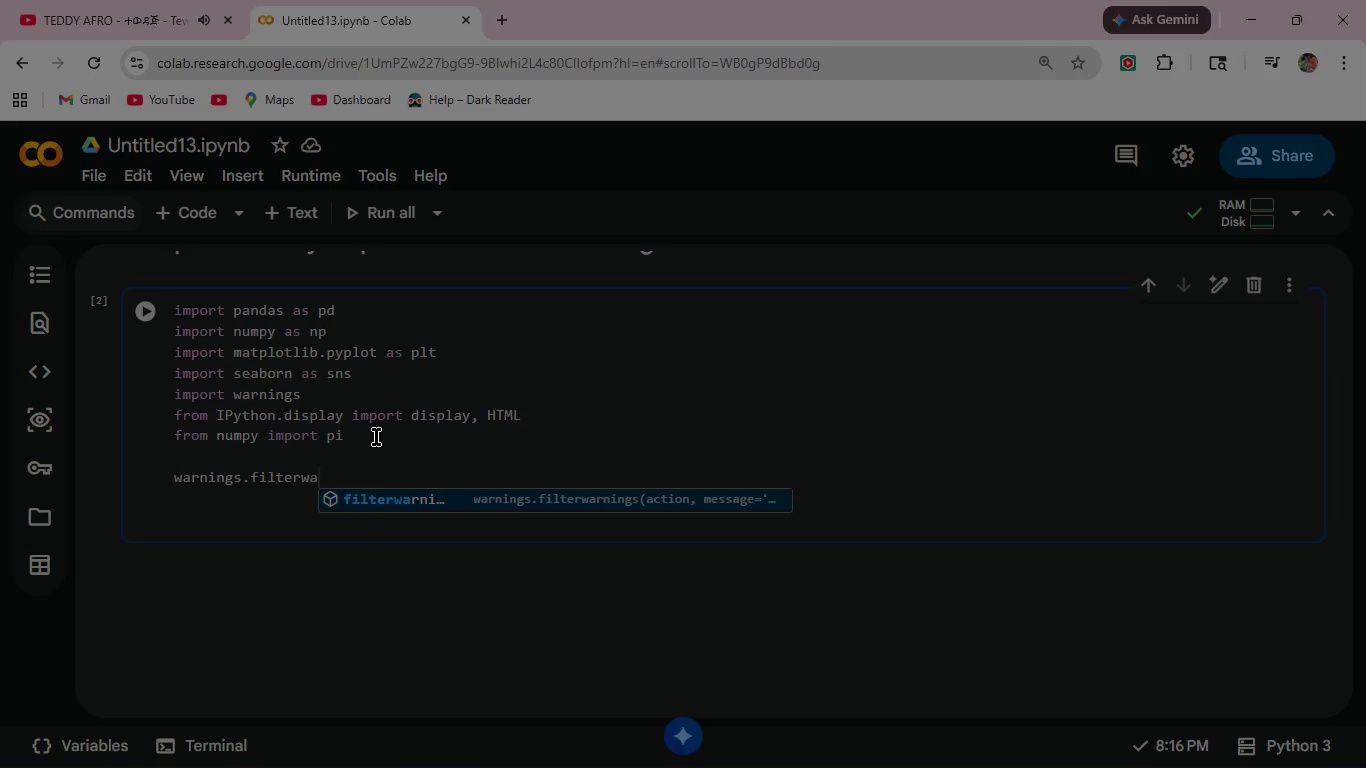 
key(Enter)
 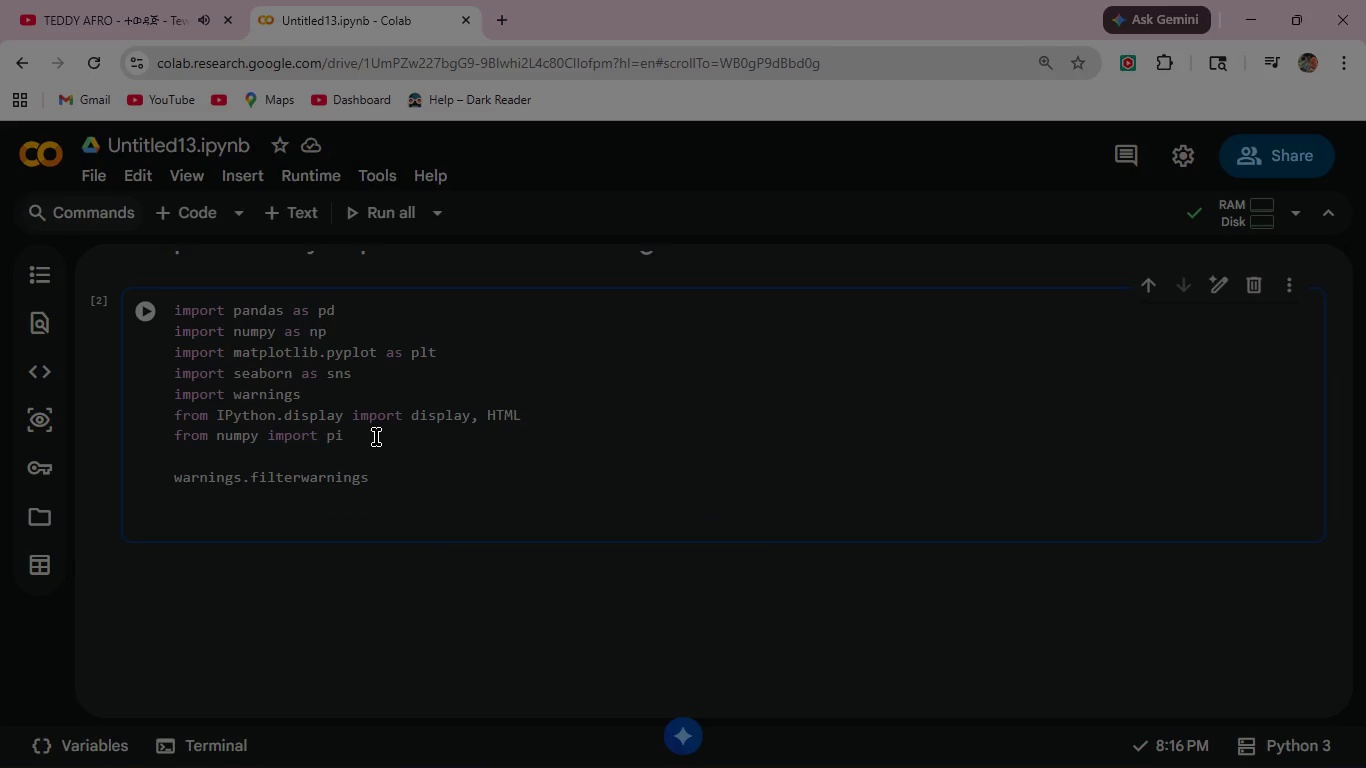 
type(("ignore)
 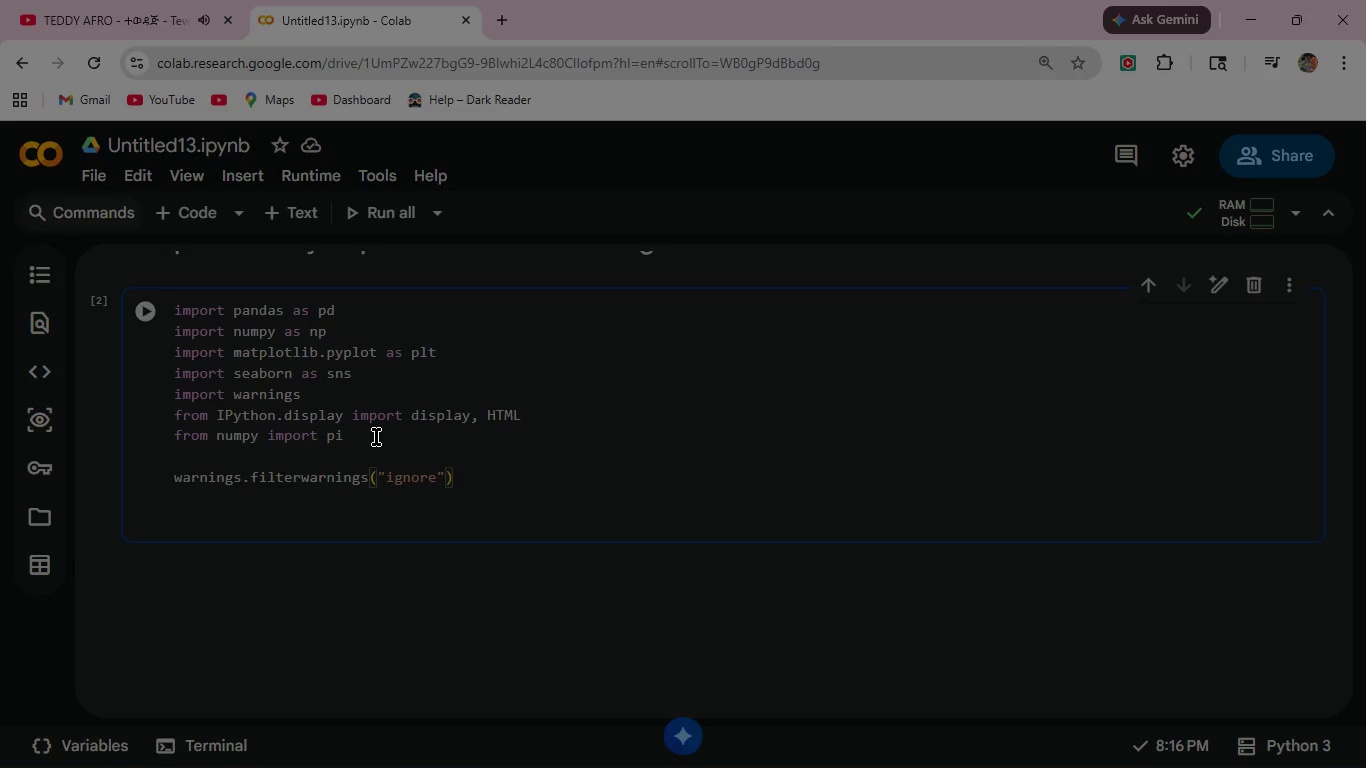 
key(ArrowRight)
 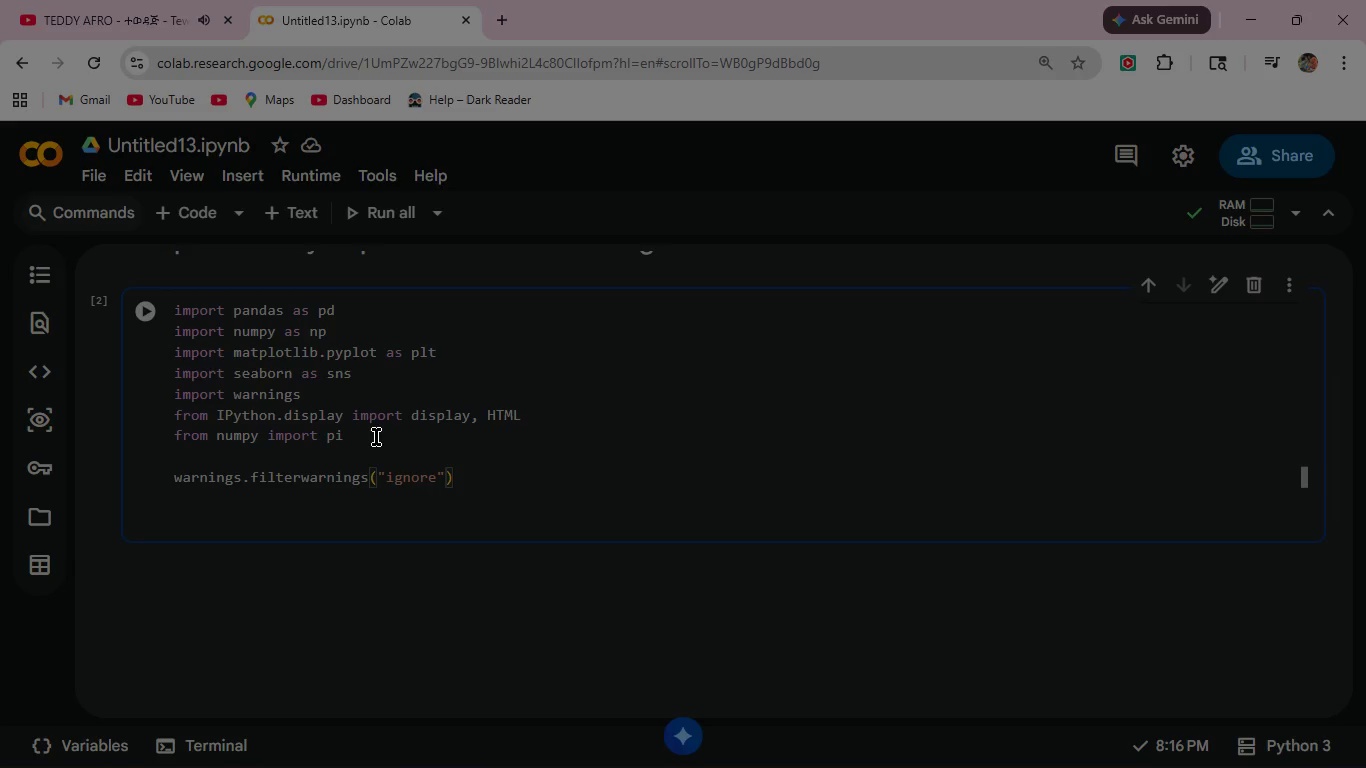 
key(ArrowRight)
 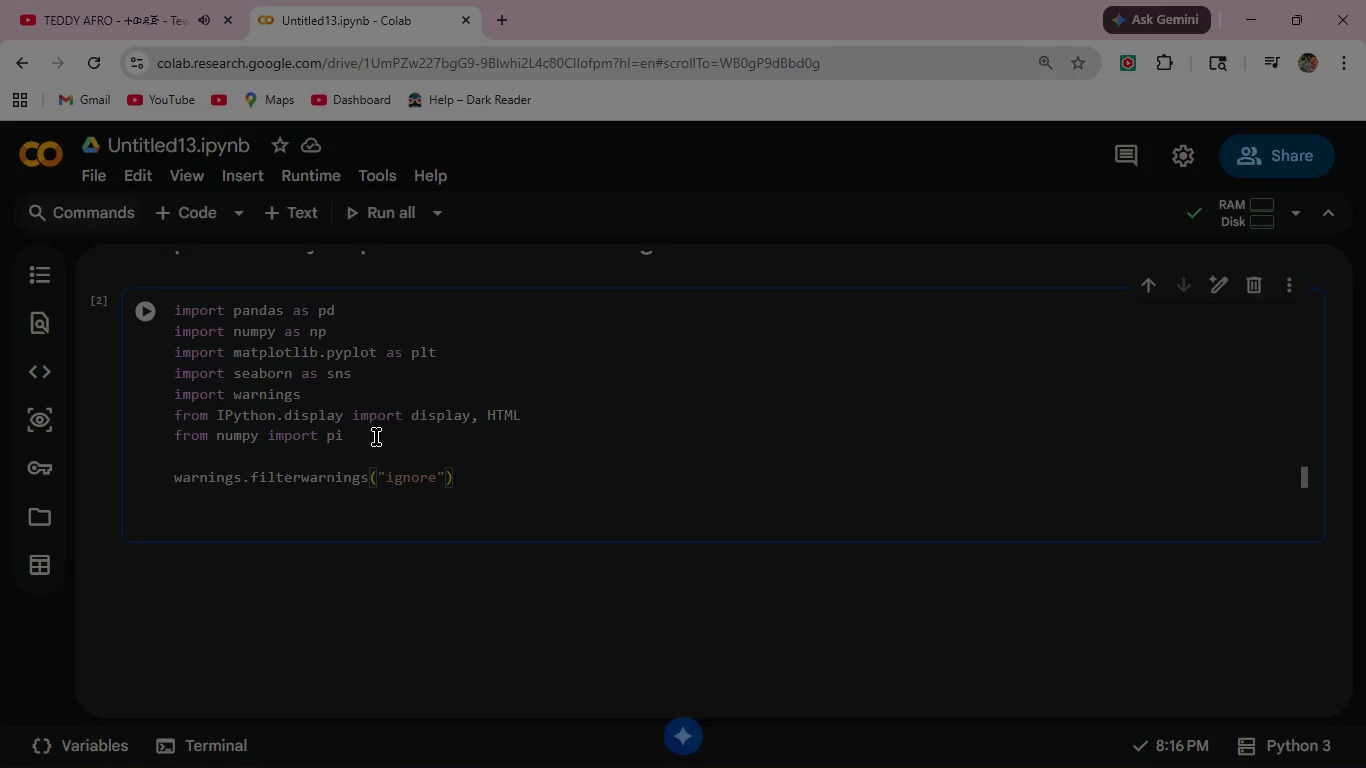 
key(Enter)
 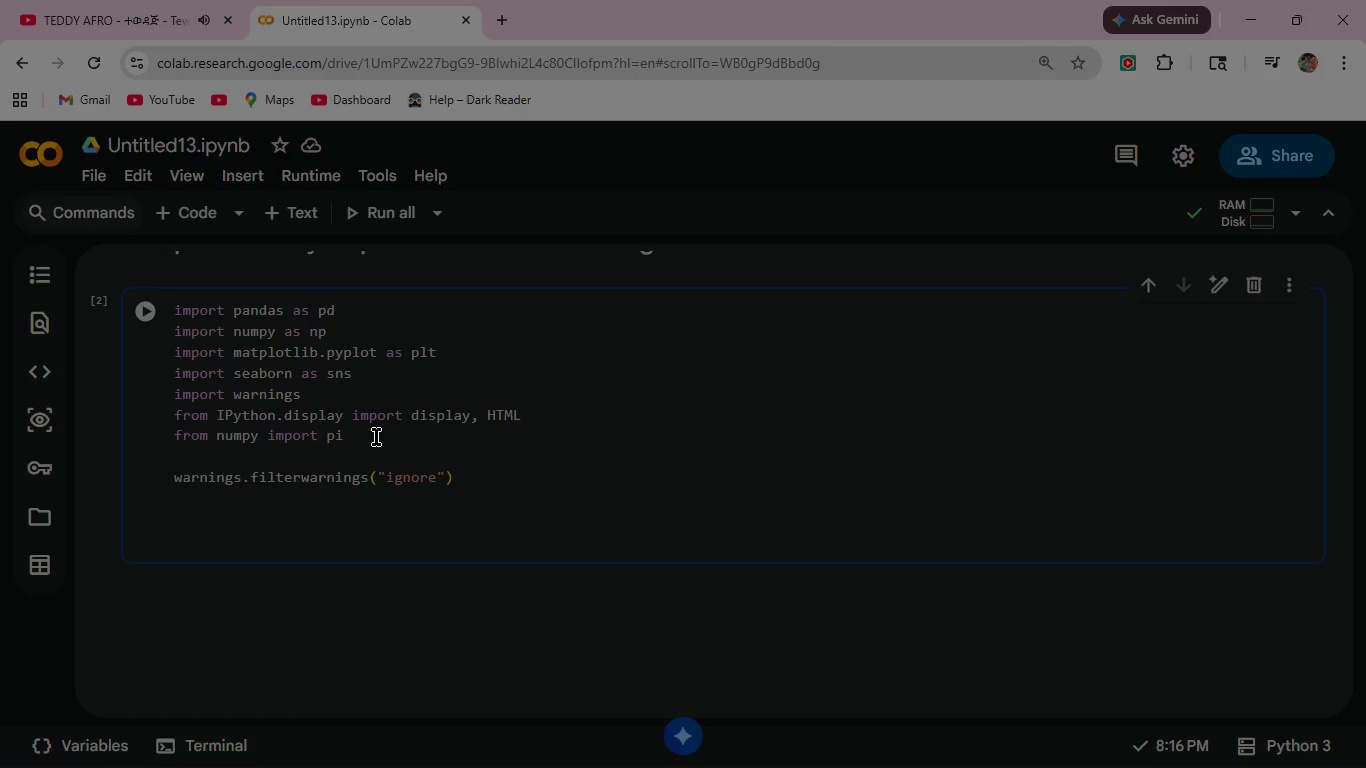 
type(pd.set_)
 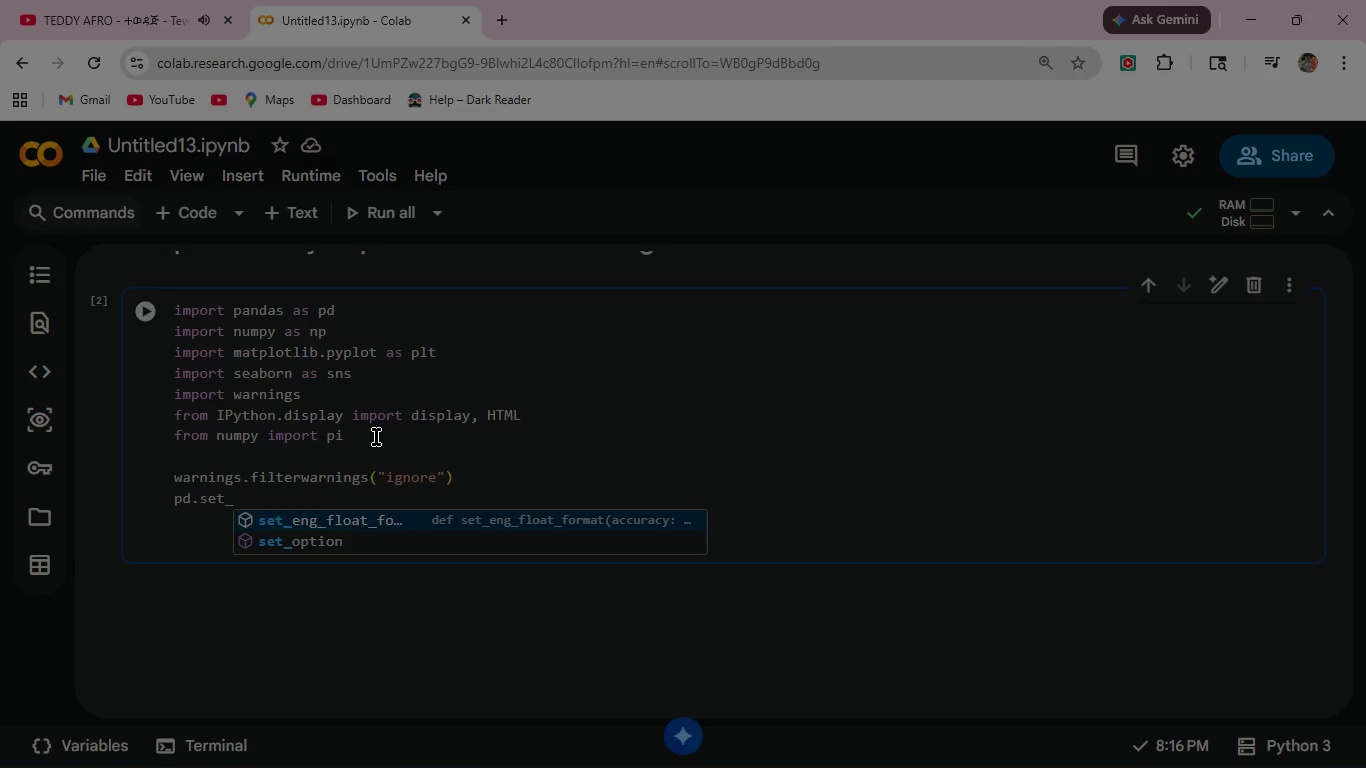 
key(ArrowDown)
 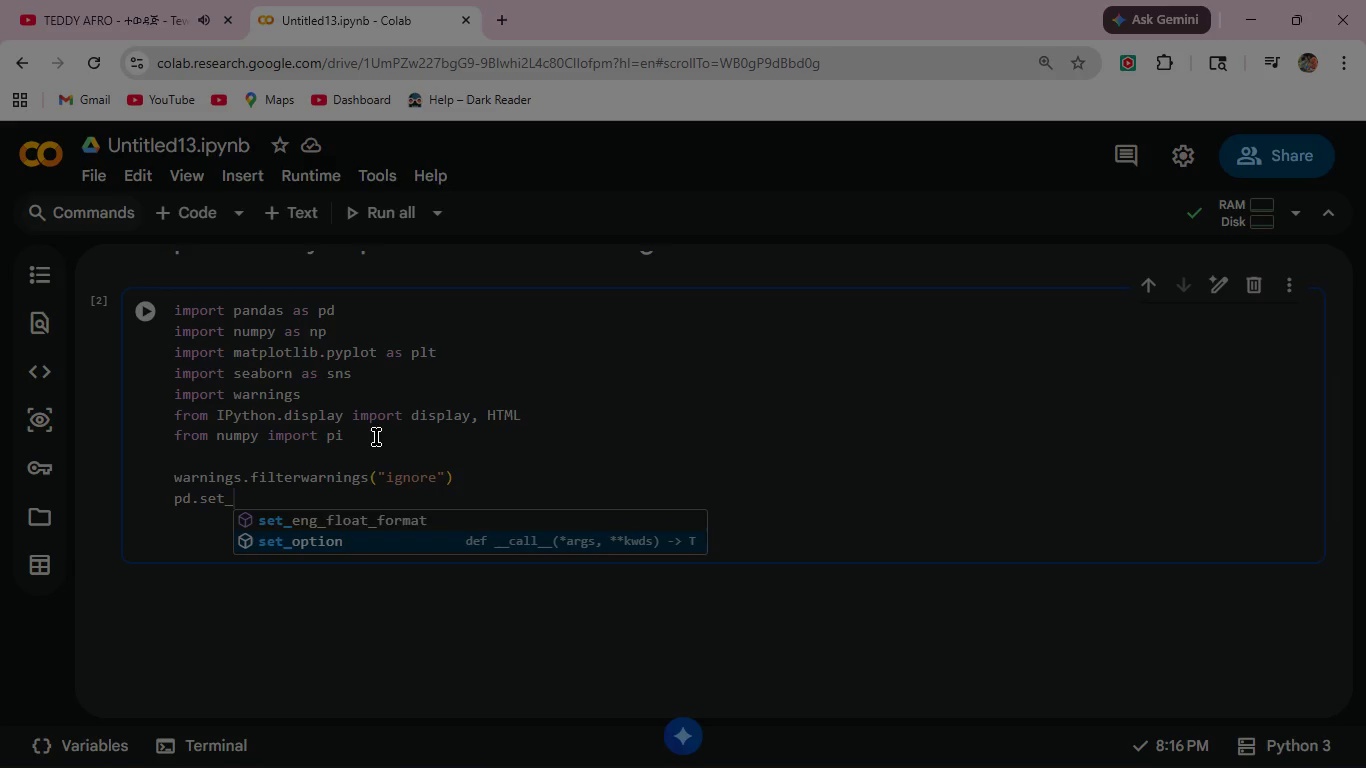 
key(Enter)
 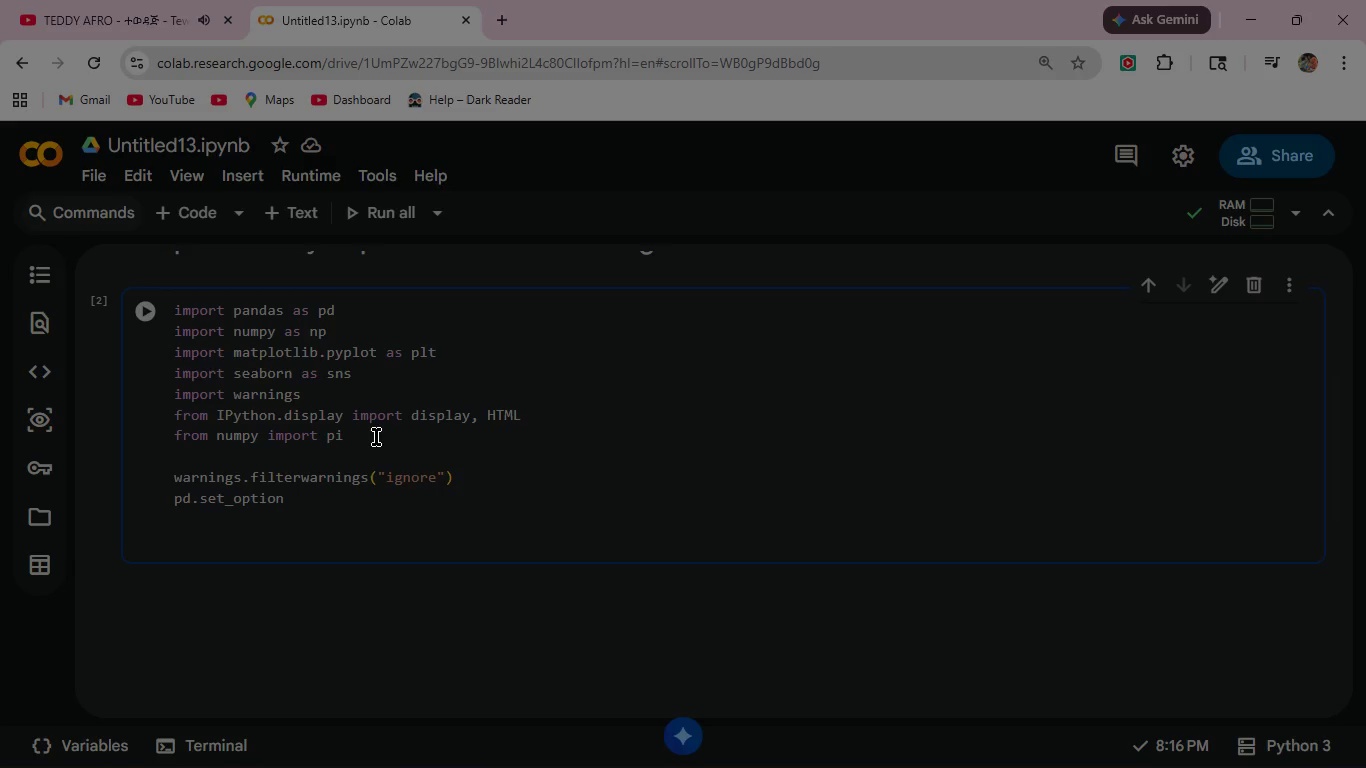 
type(("display.max_columns)
 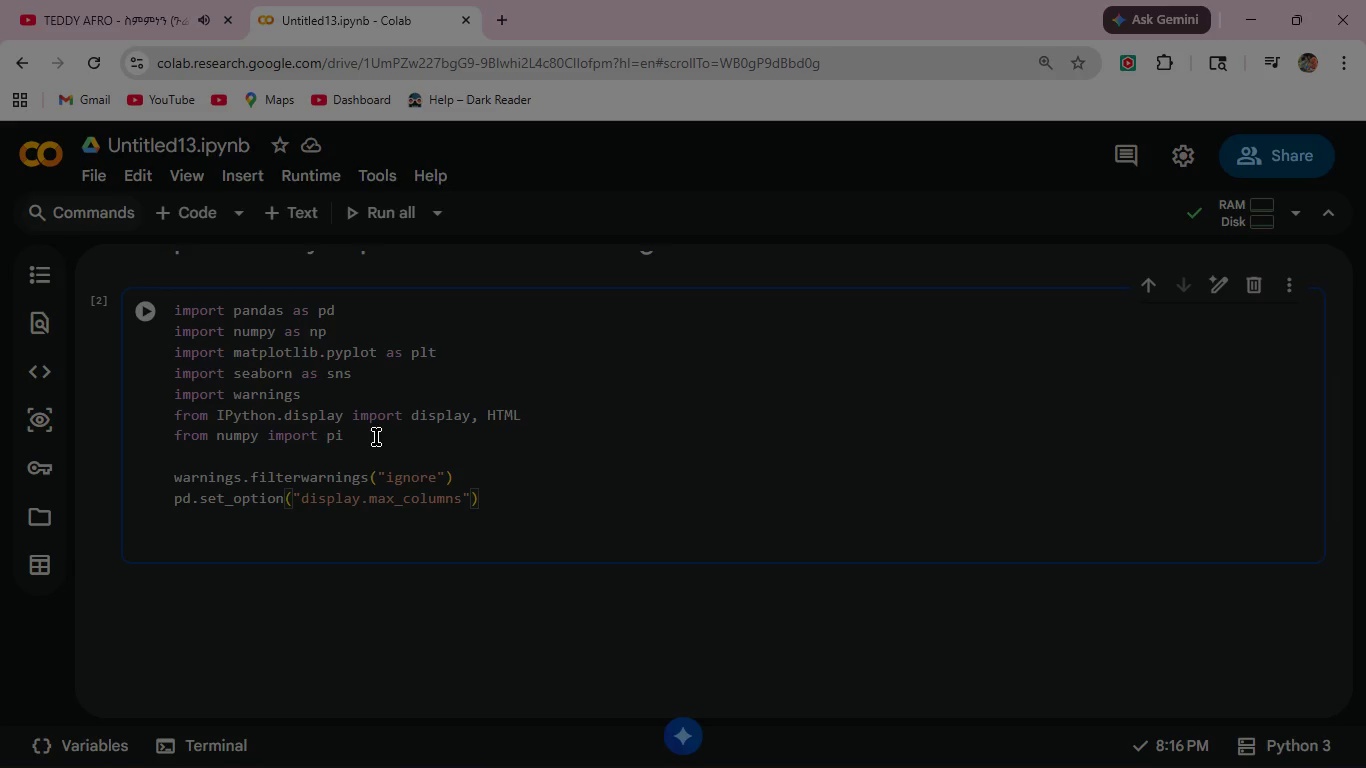 
key(ArrowRight)
 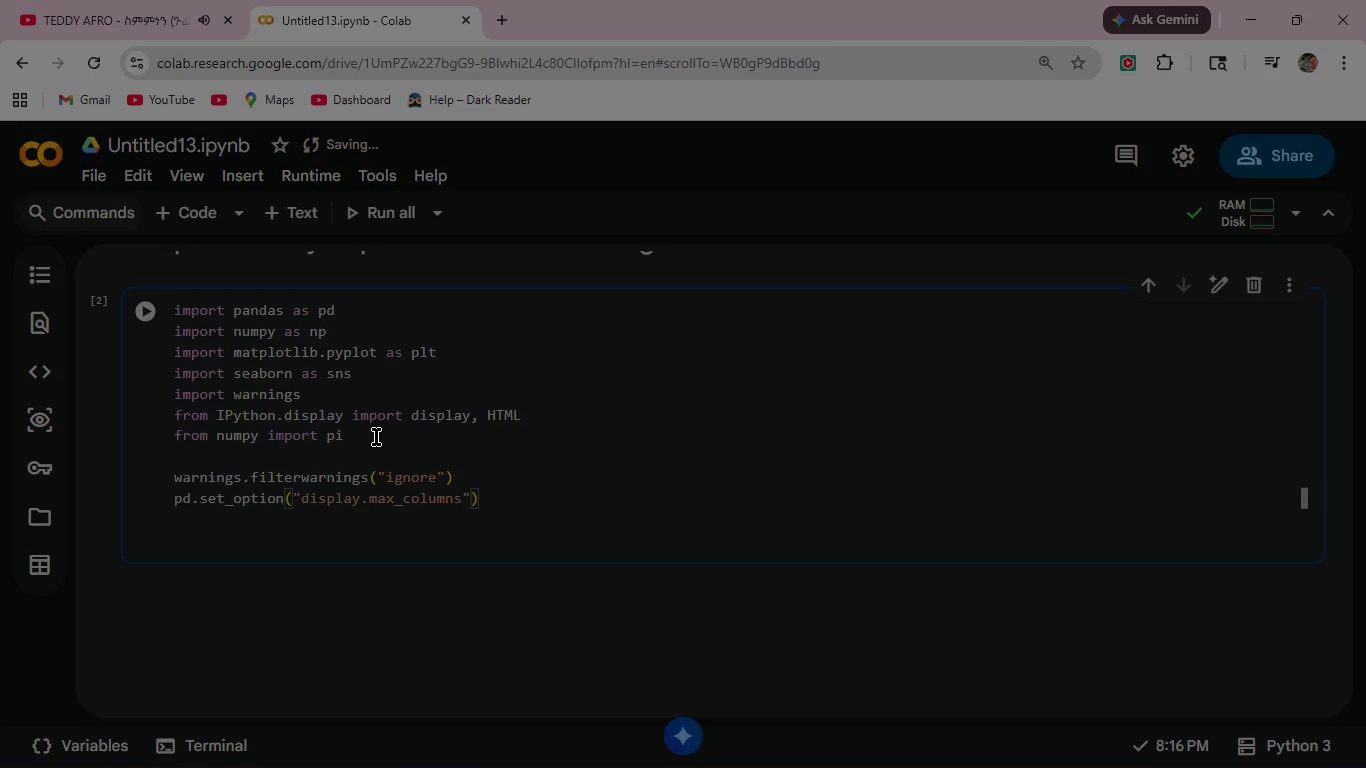 
type(, 30)
 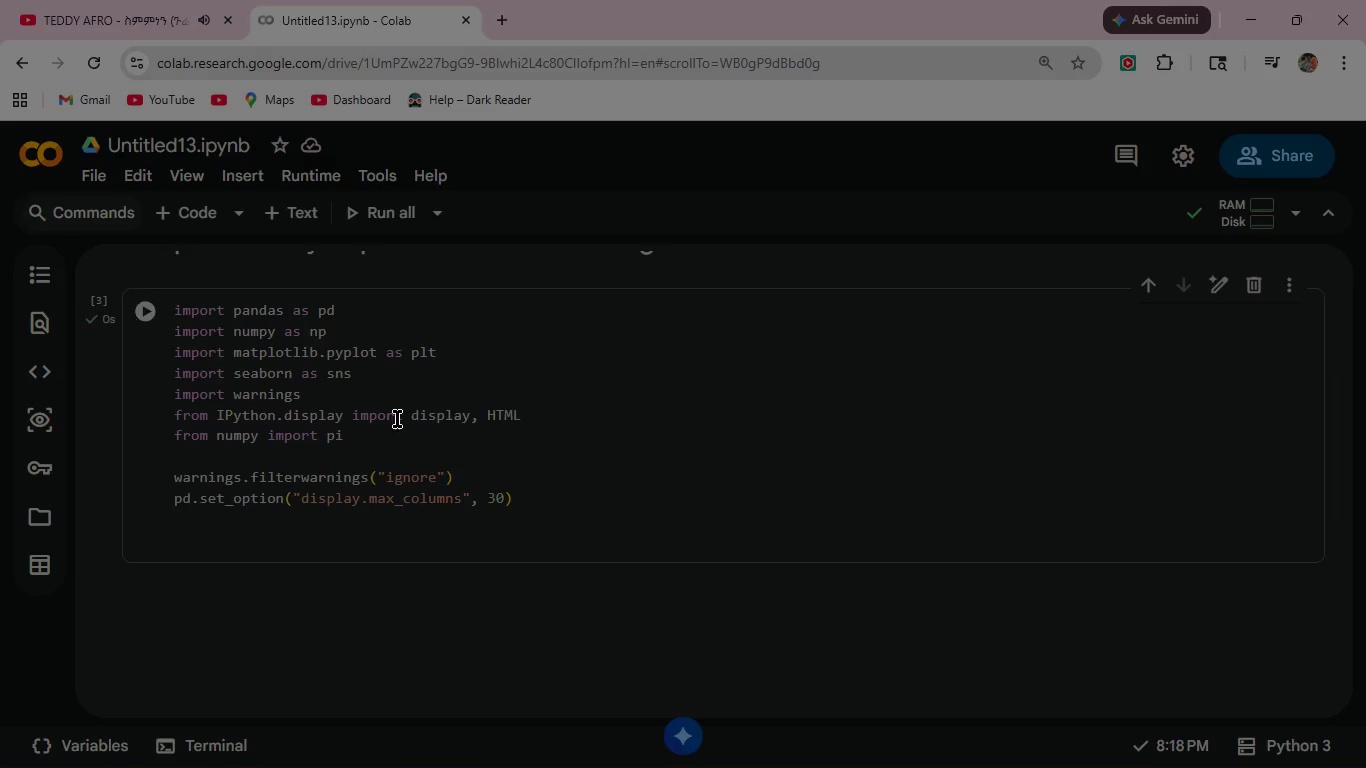 
wait(5.02)
 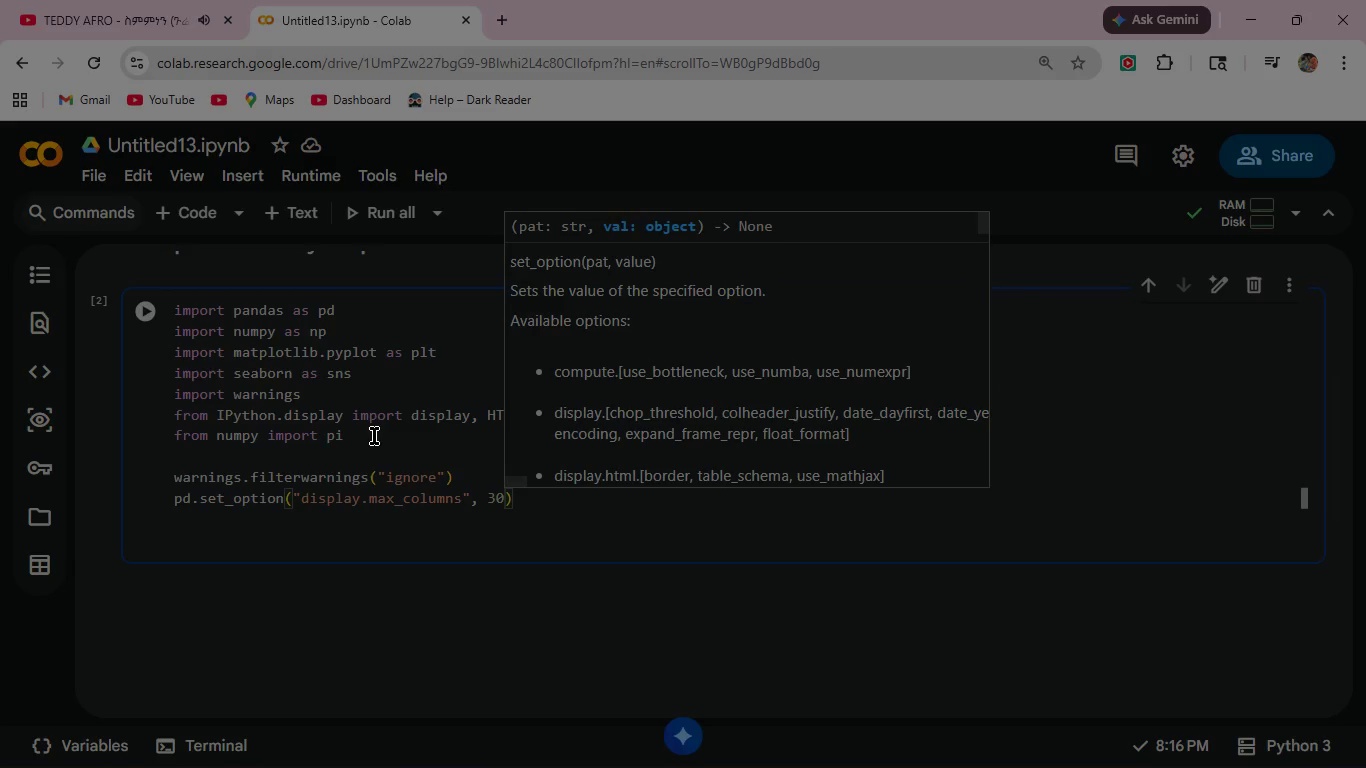 
left_click([517, 501])
 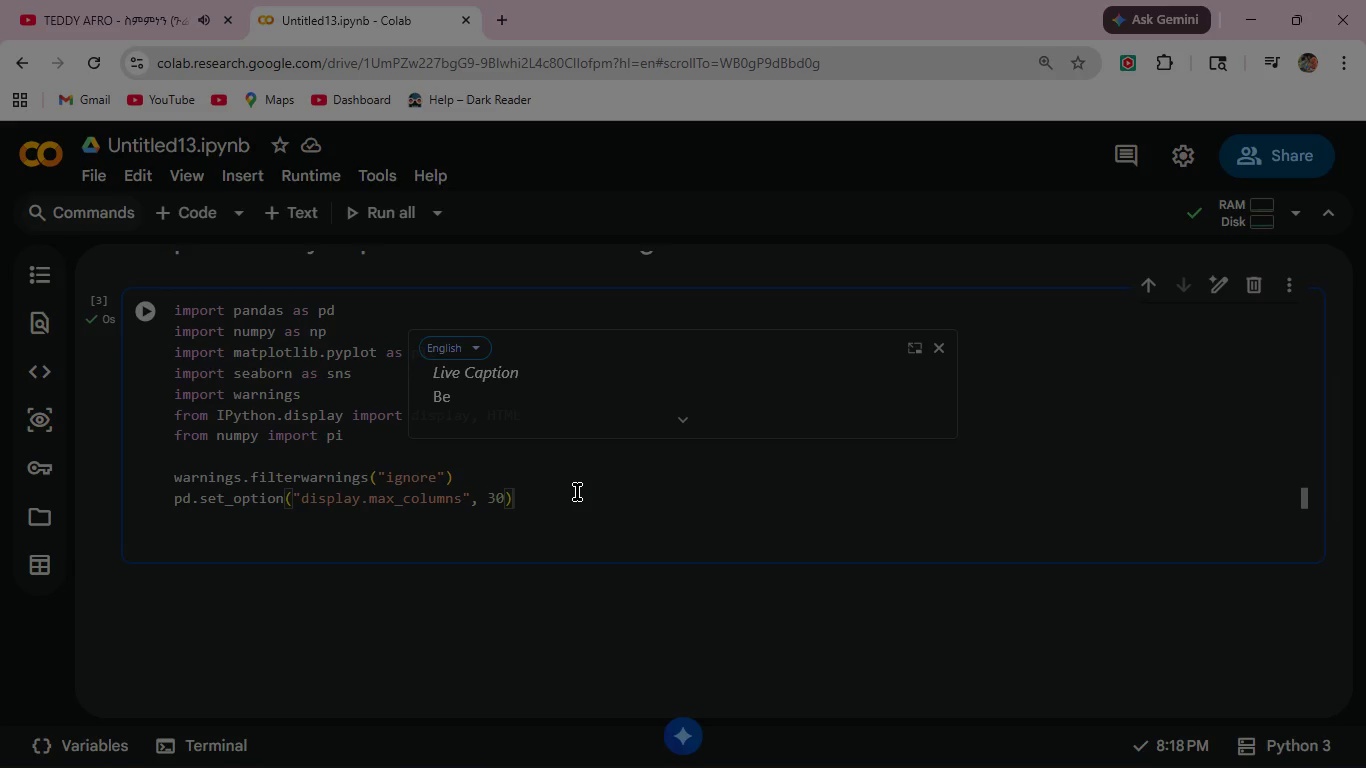 
key(Enter)
 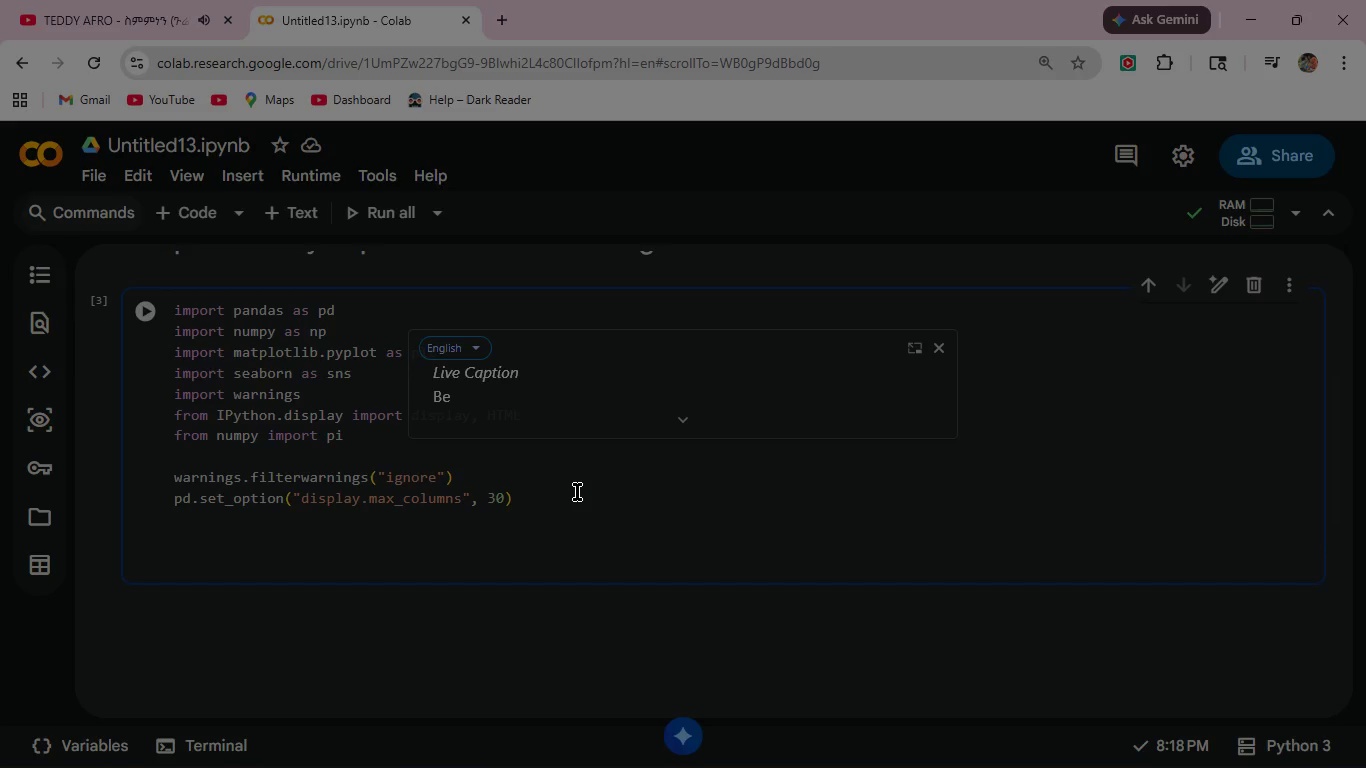 
type(pd.set_)
 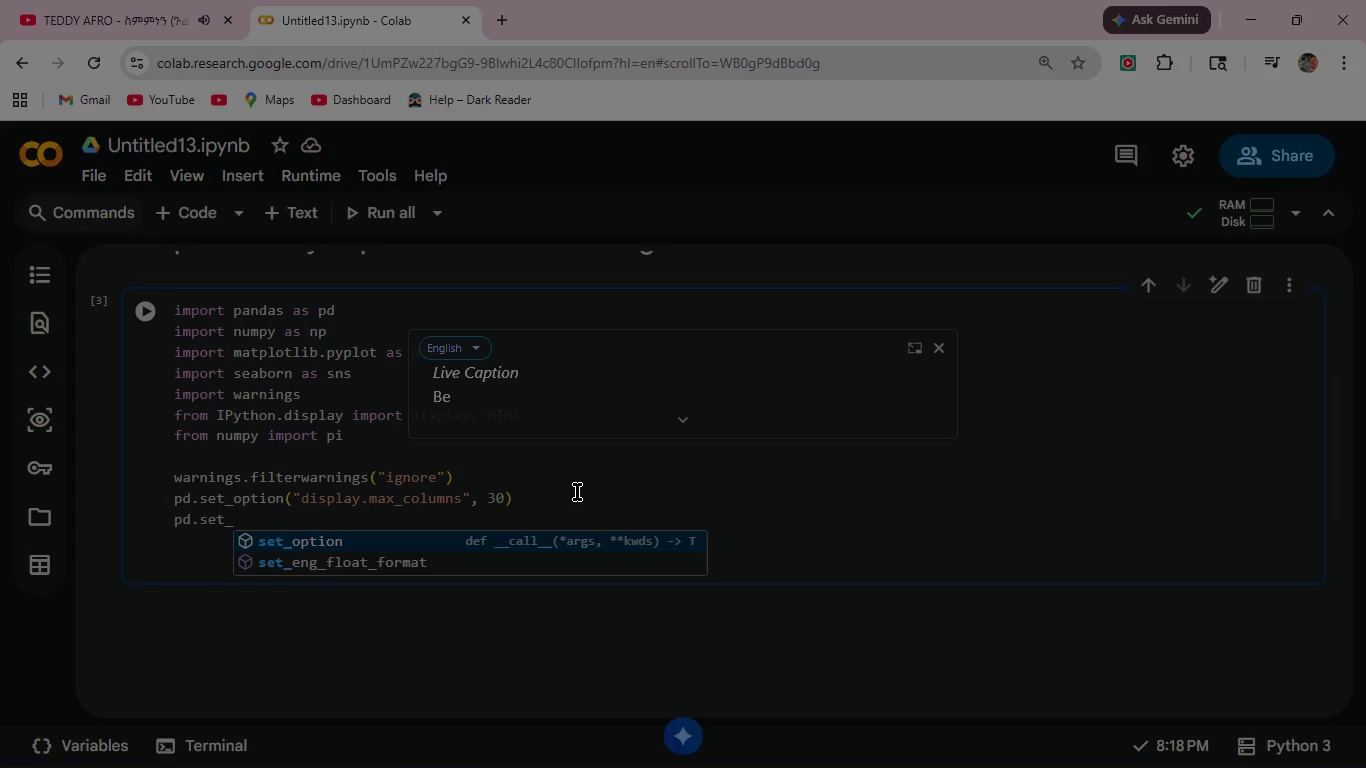 
key(Enter)
 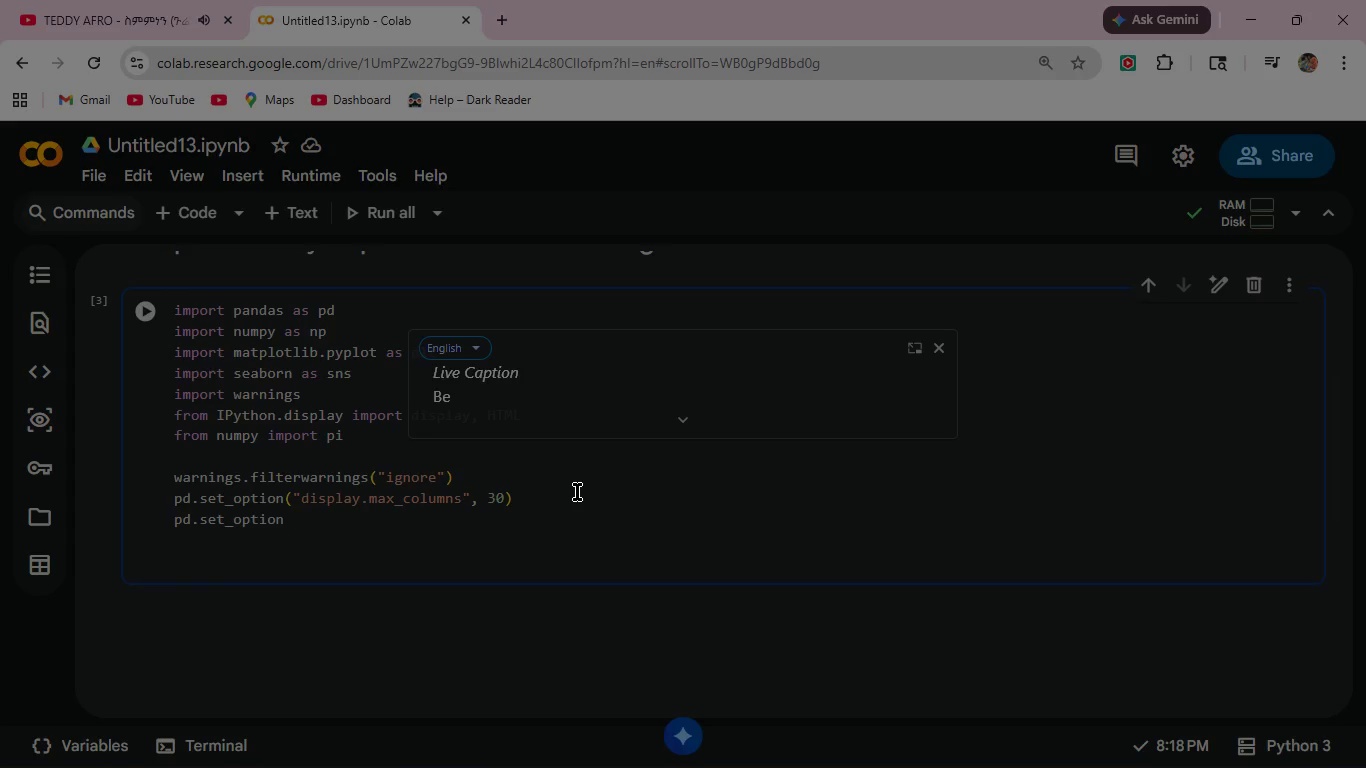 
key(Shift+9)
 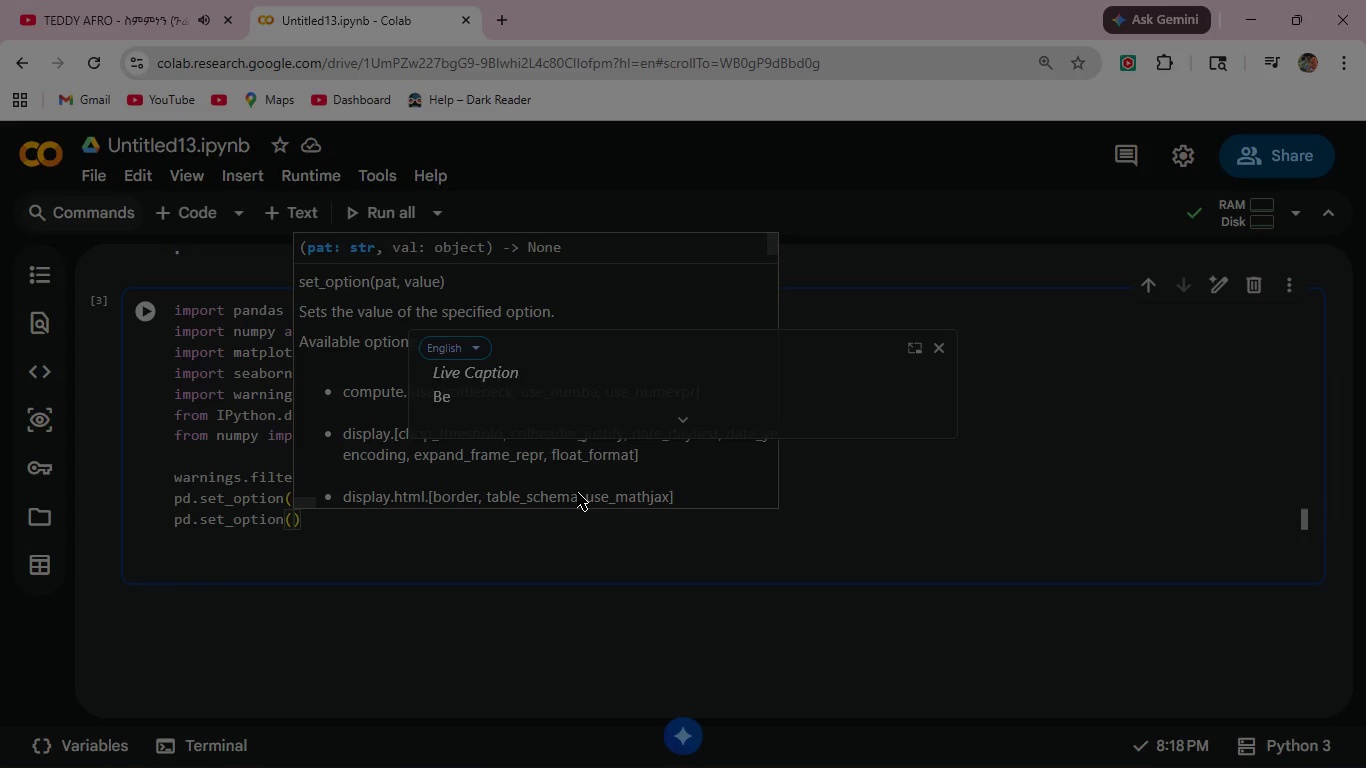 
key(Shift+Quote)
 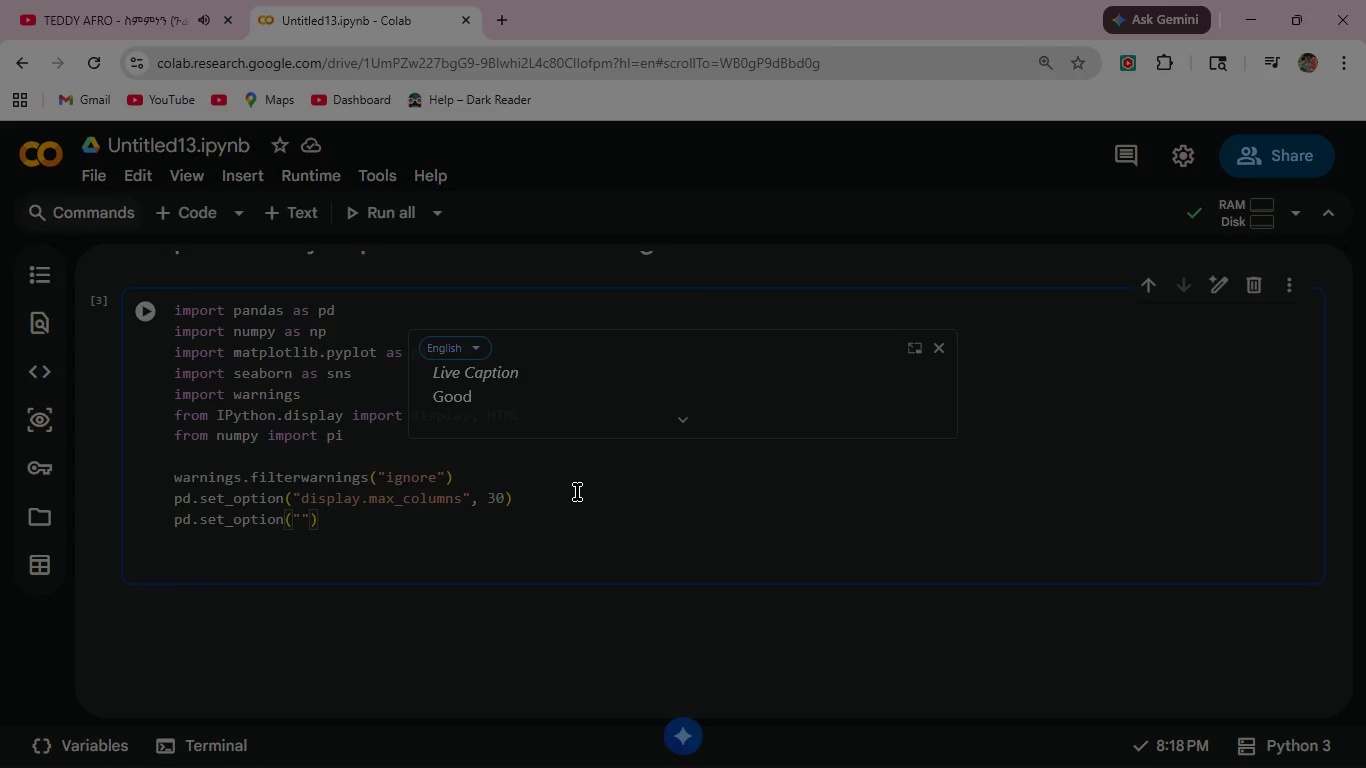 
type(display.float_format)
 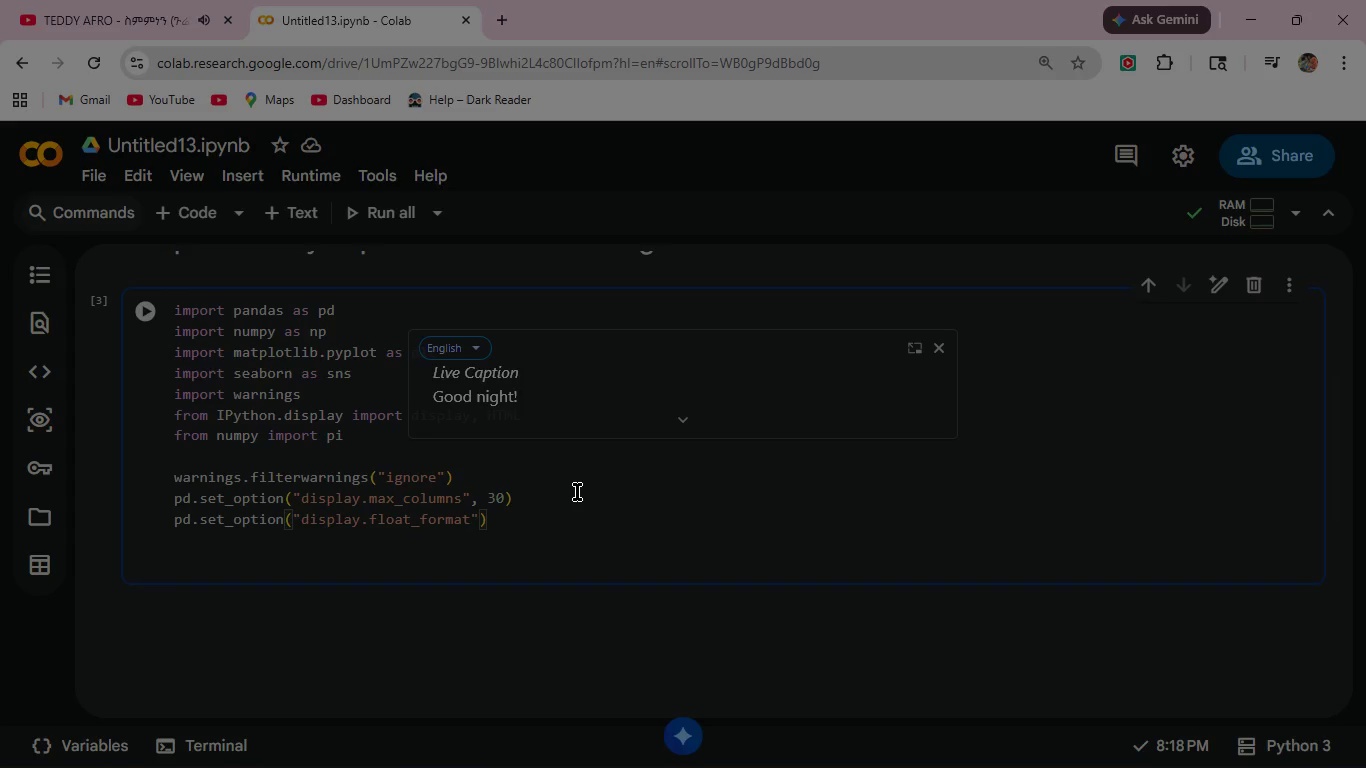 
key(ArrowRight)
 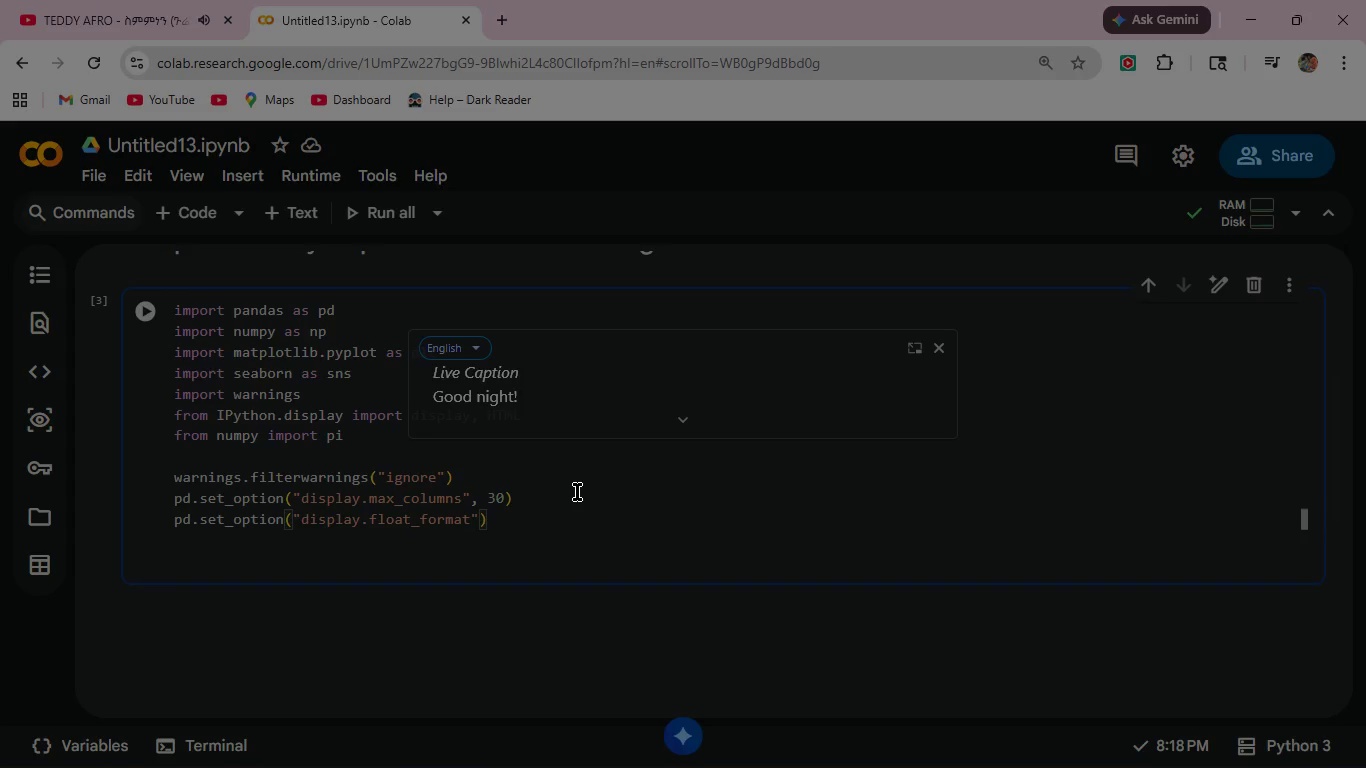 
key(Comma)
 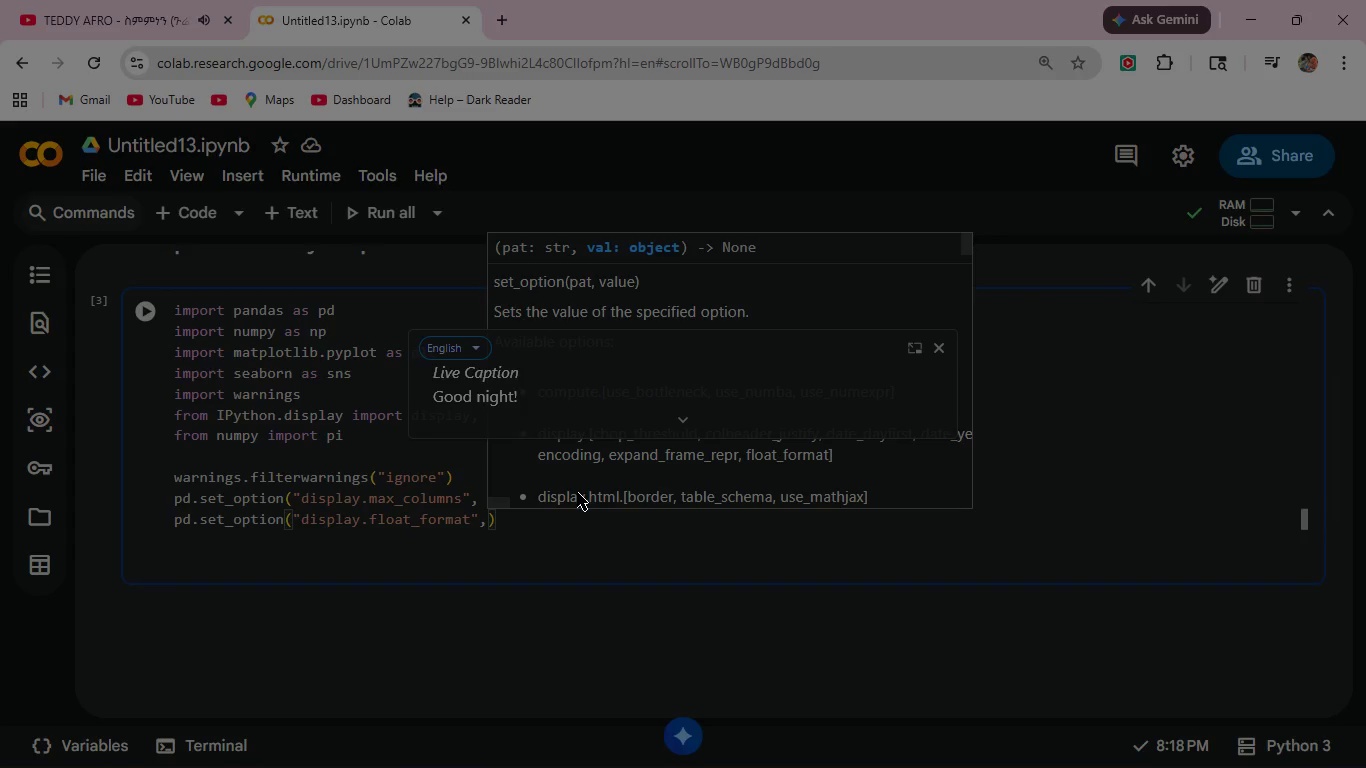 
type( ":)
key(Backspace)
type({:.2f)
 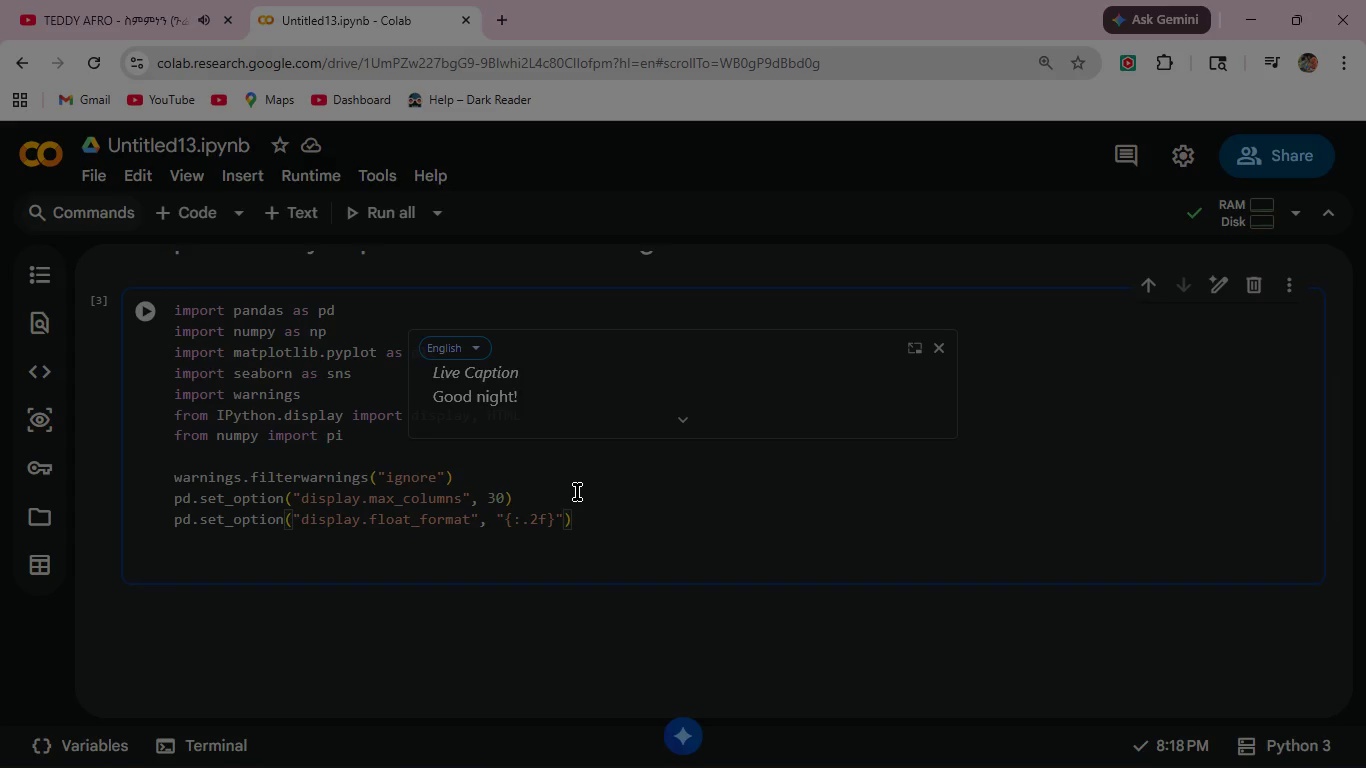 
key(ArrowRight)
 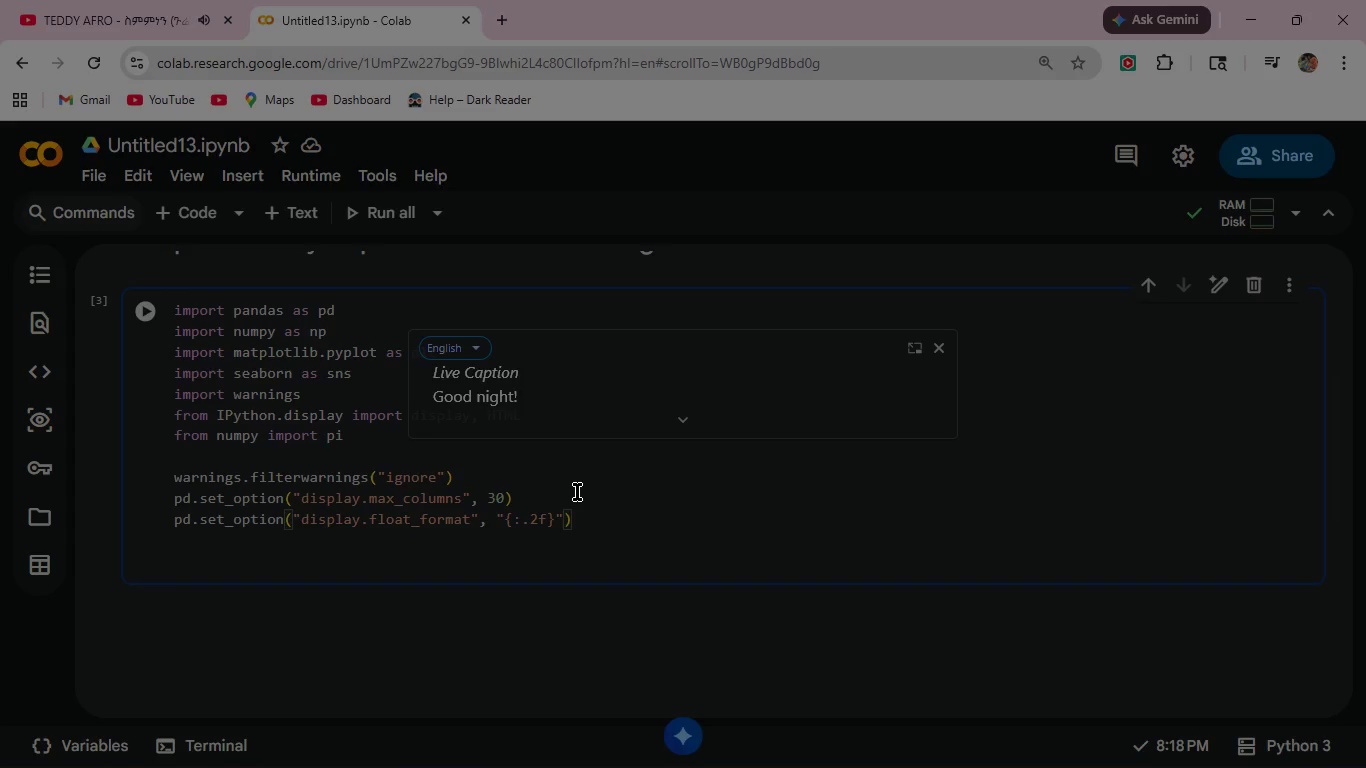 
key(ArrowRight)
 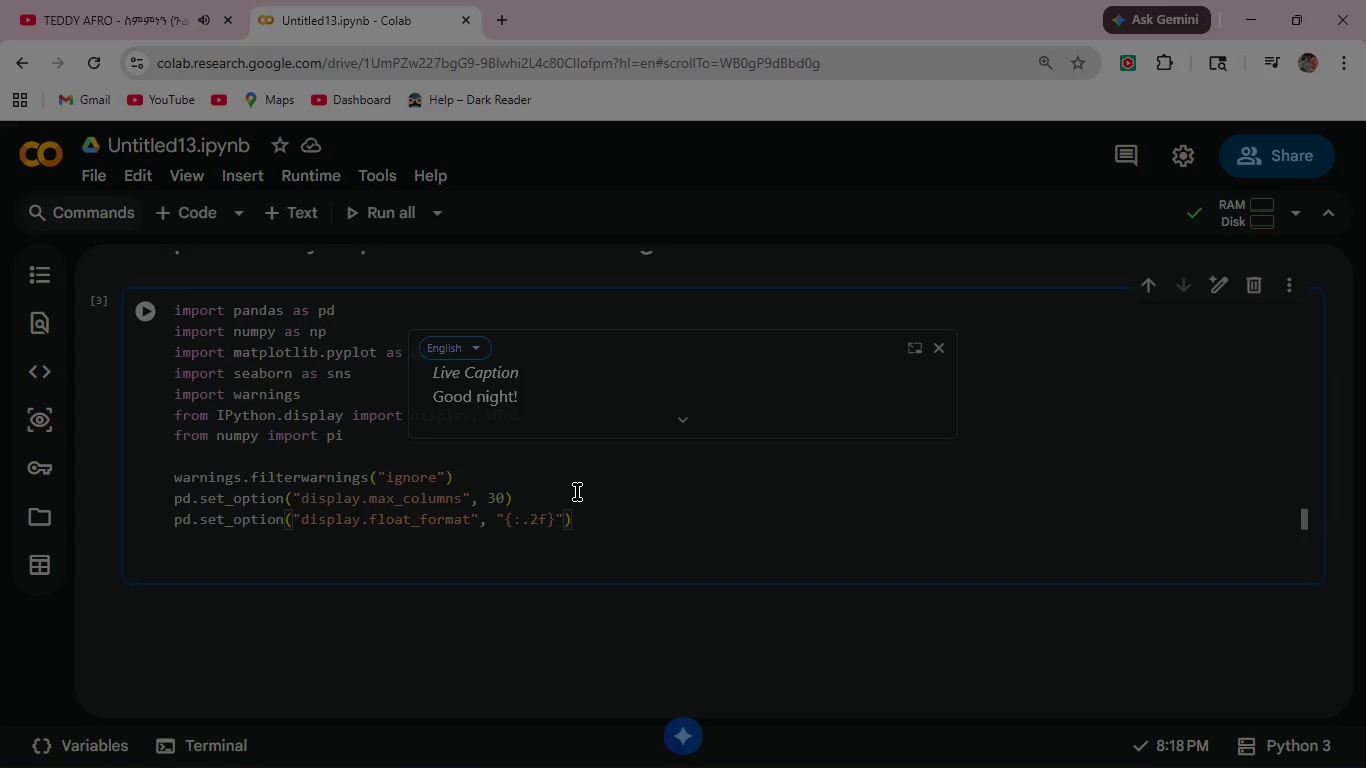 
type(.format)
 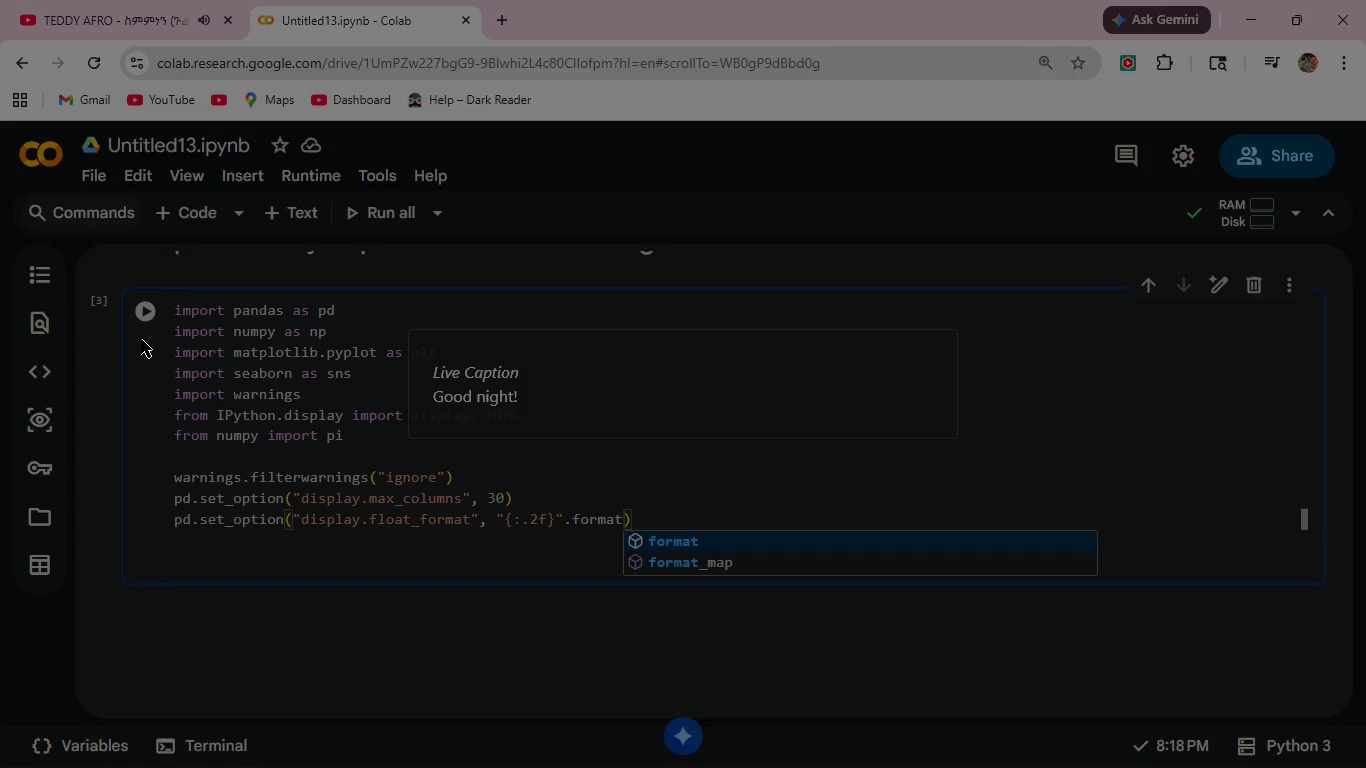 
left_click([144, 312])
 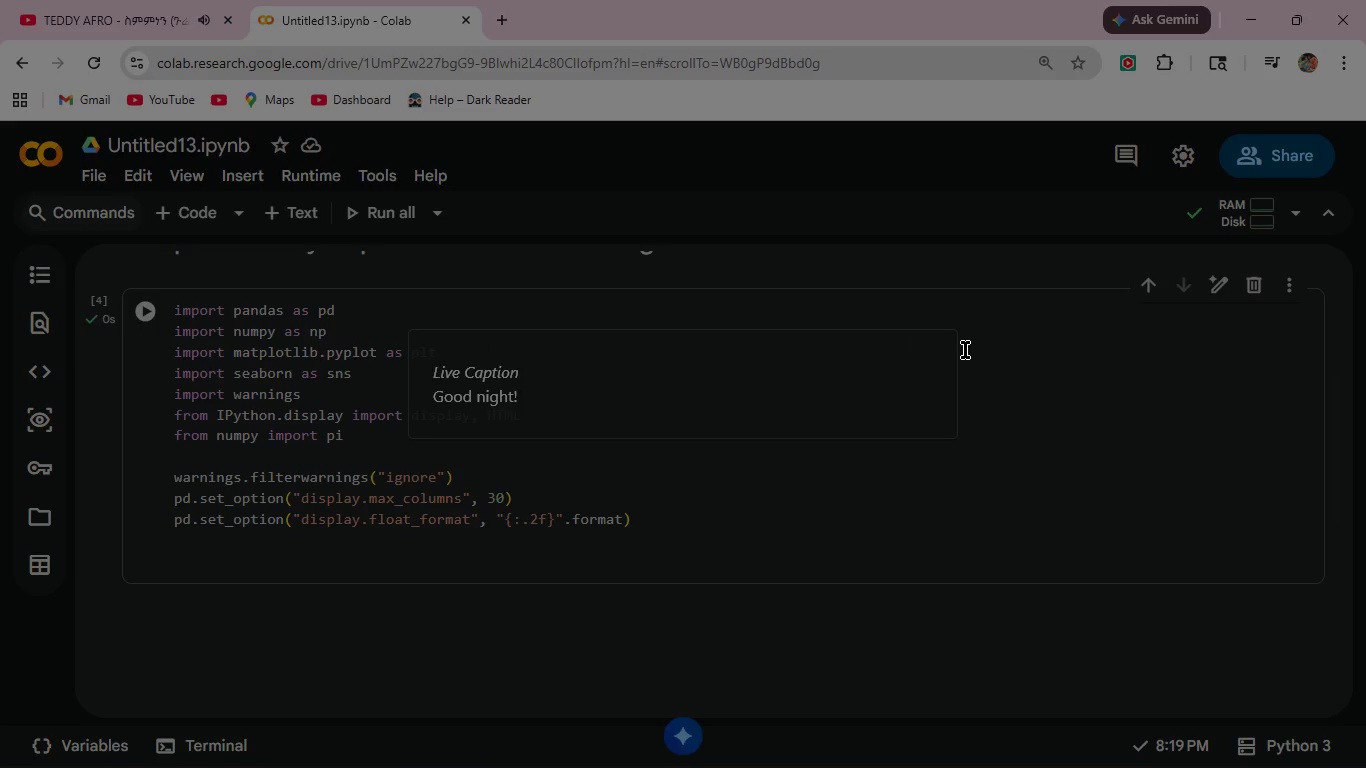 
left_click([936, 347])
 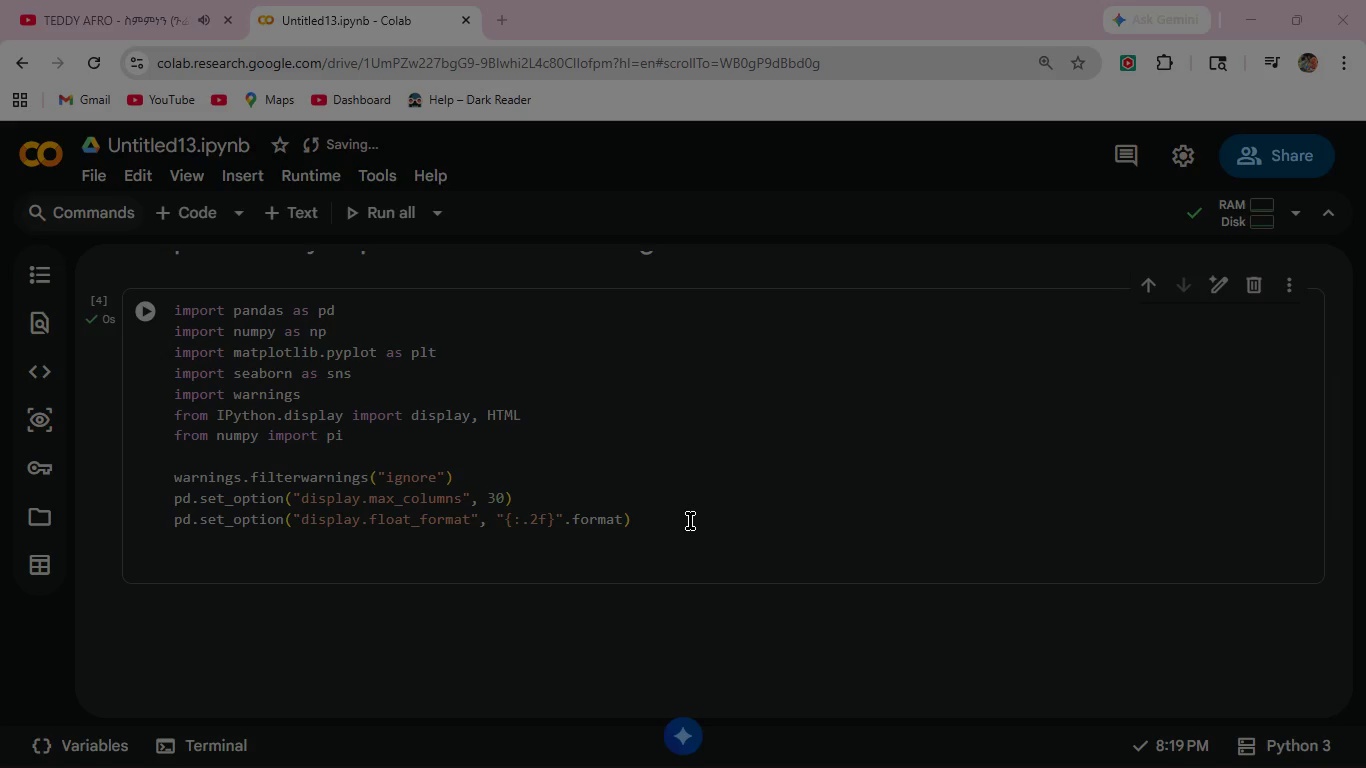 
left_click([690, 521])
 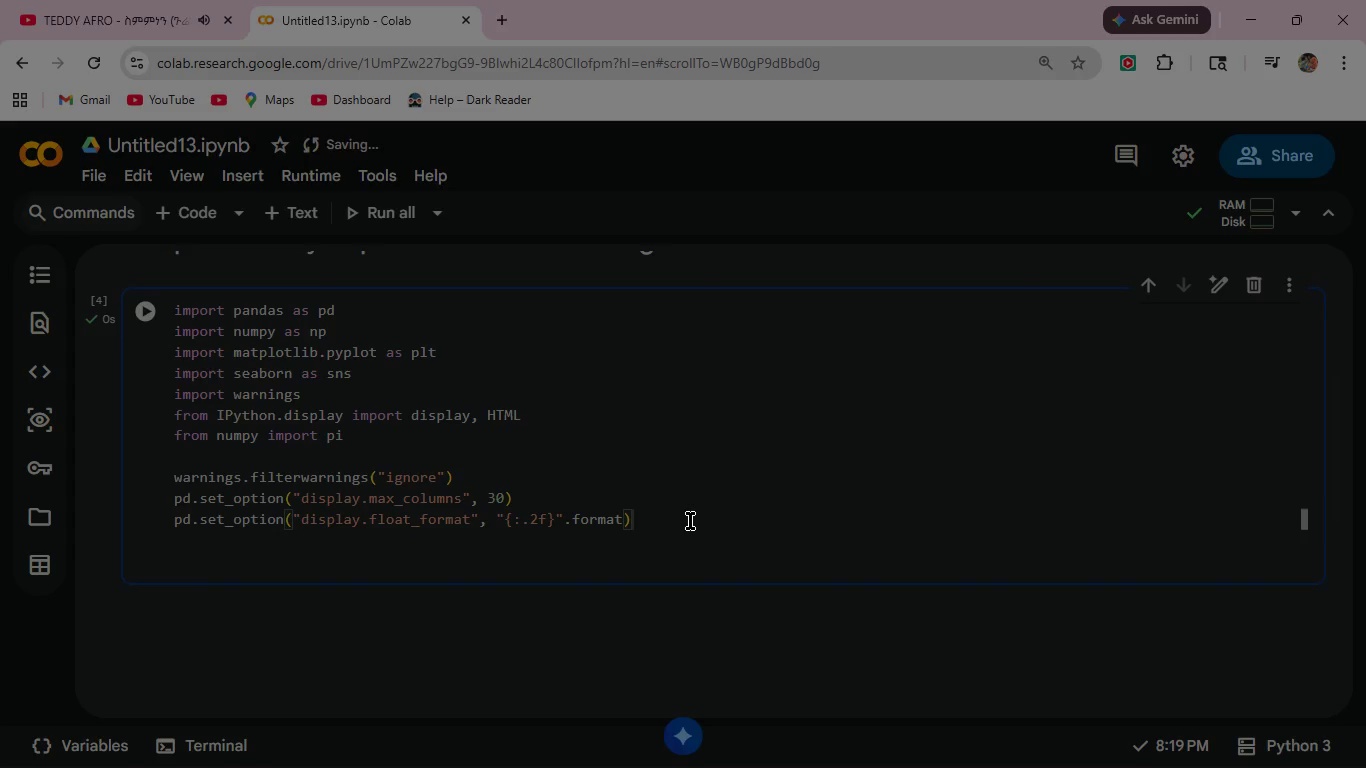 
left_click([690, 521])
 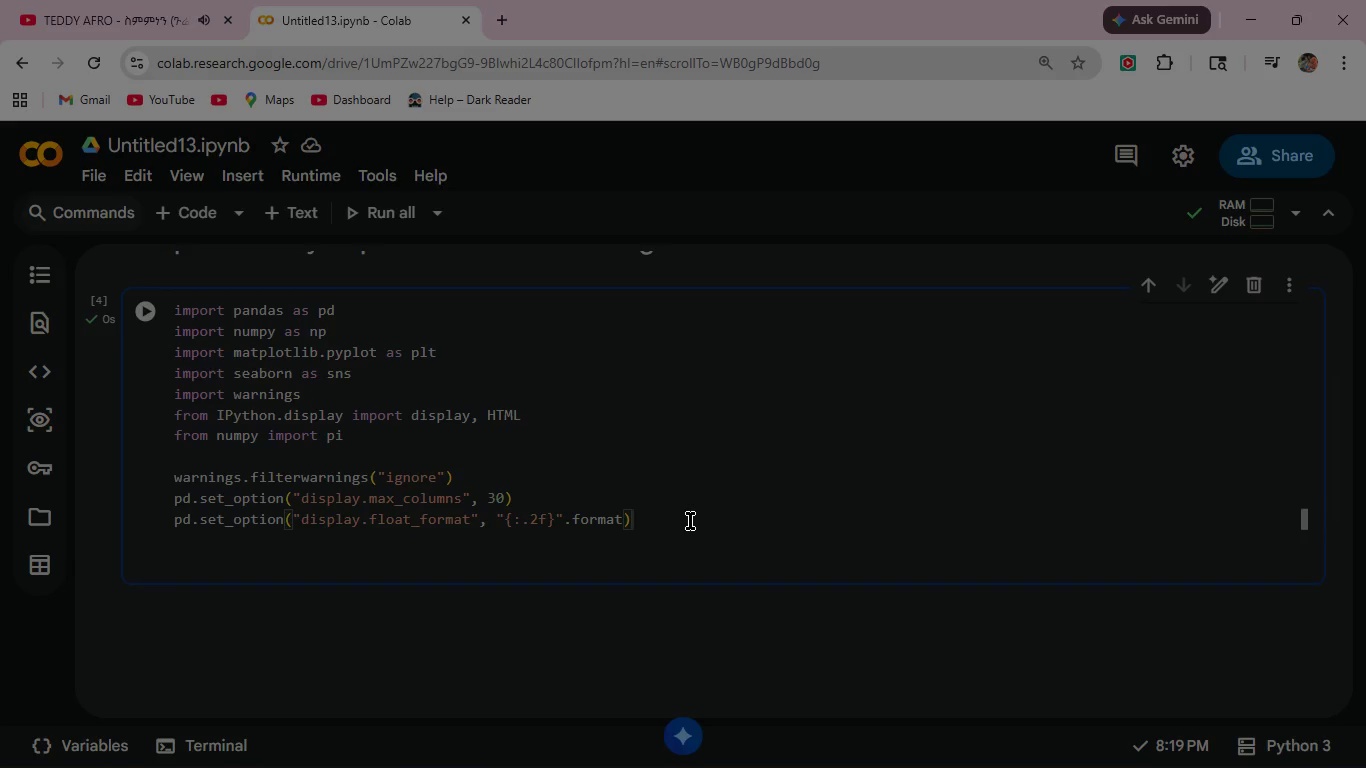 
wait(29.67)
 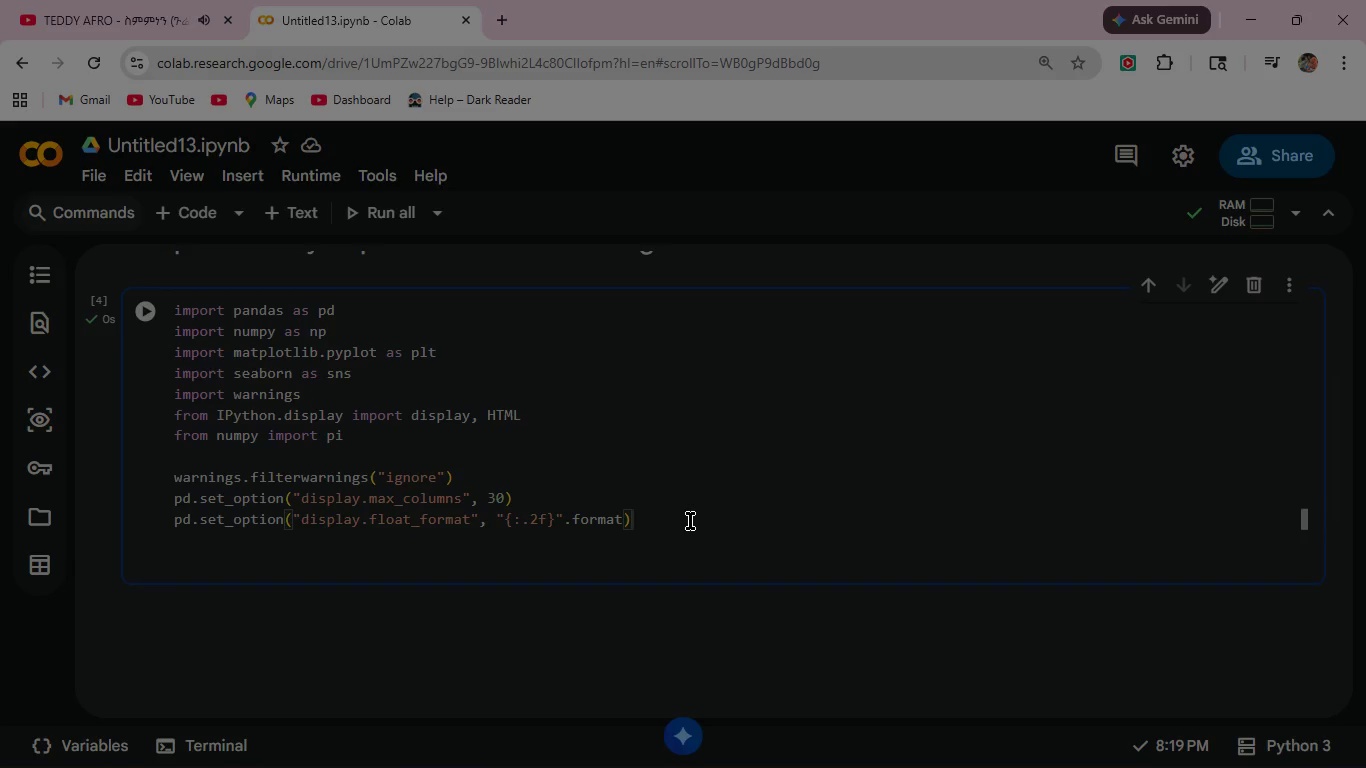 
key(ArrowRight)
 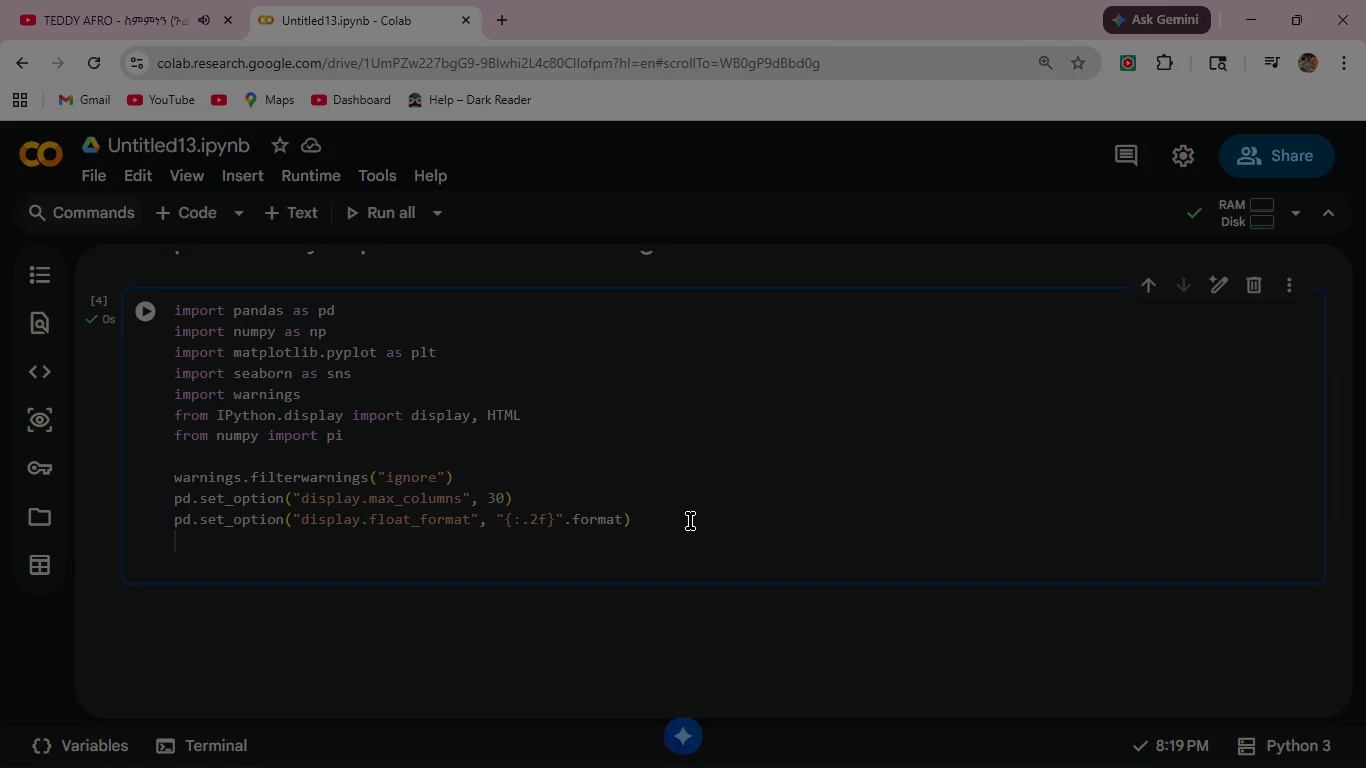 
wait(6.52)
 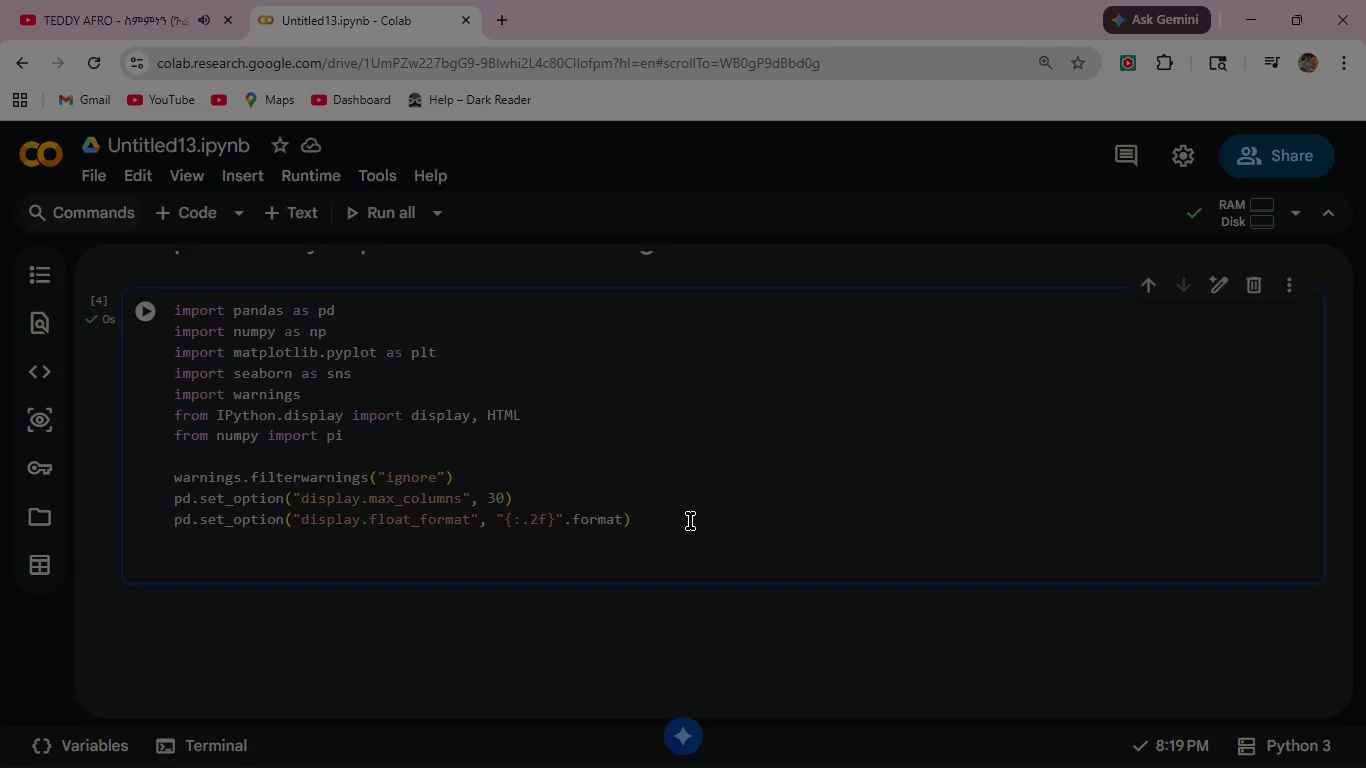 
key(Enter)
 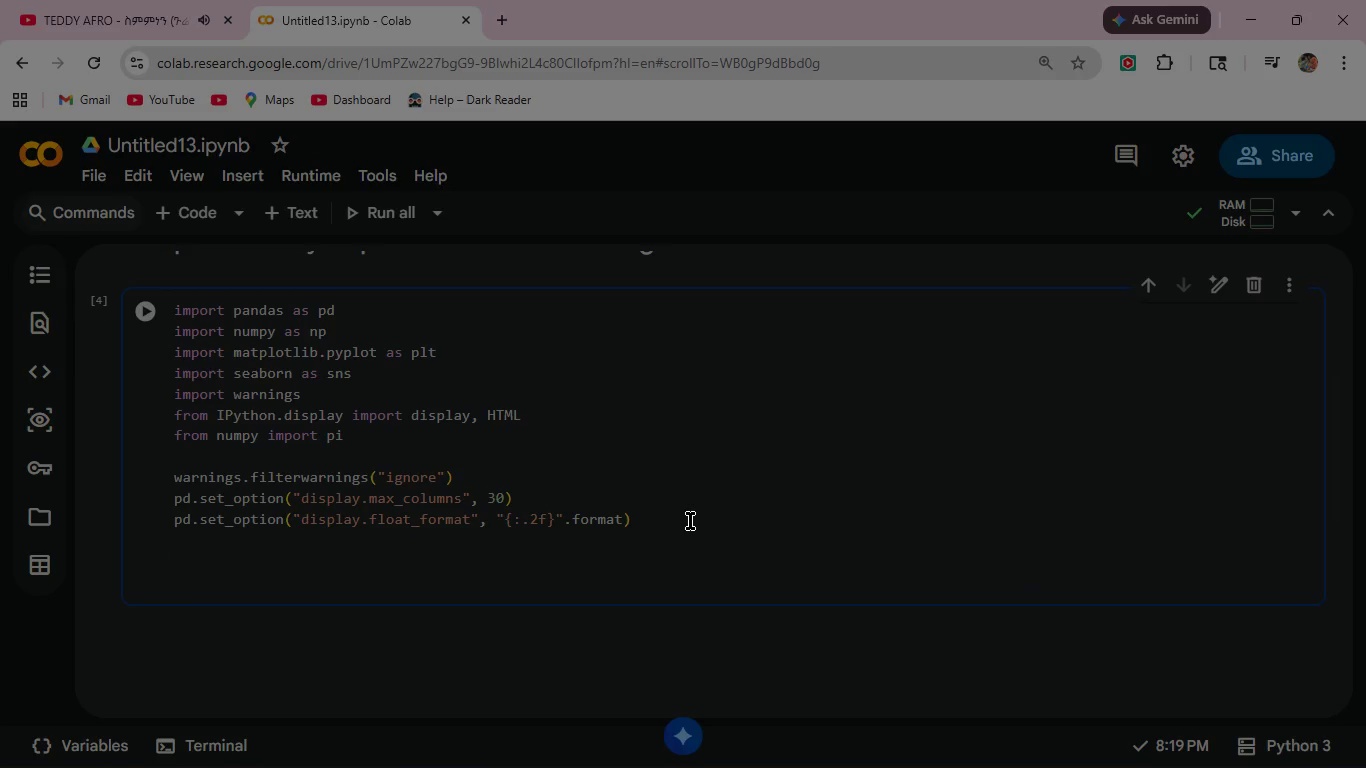 
type(sns.set_Th)
 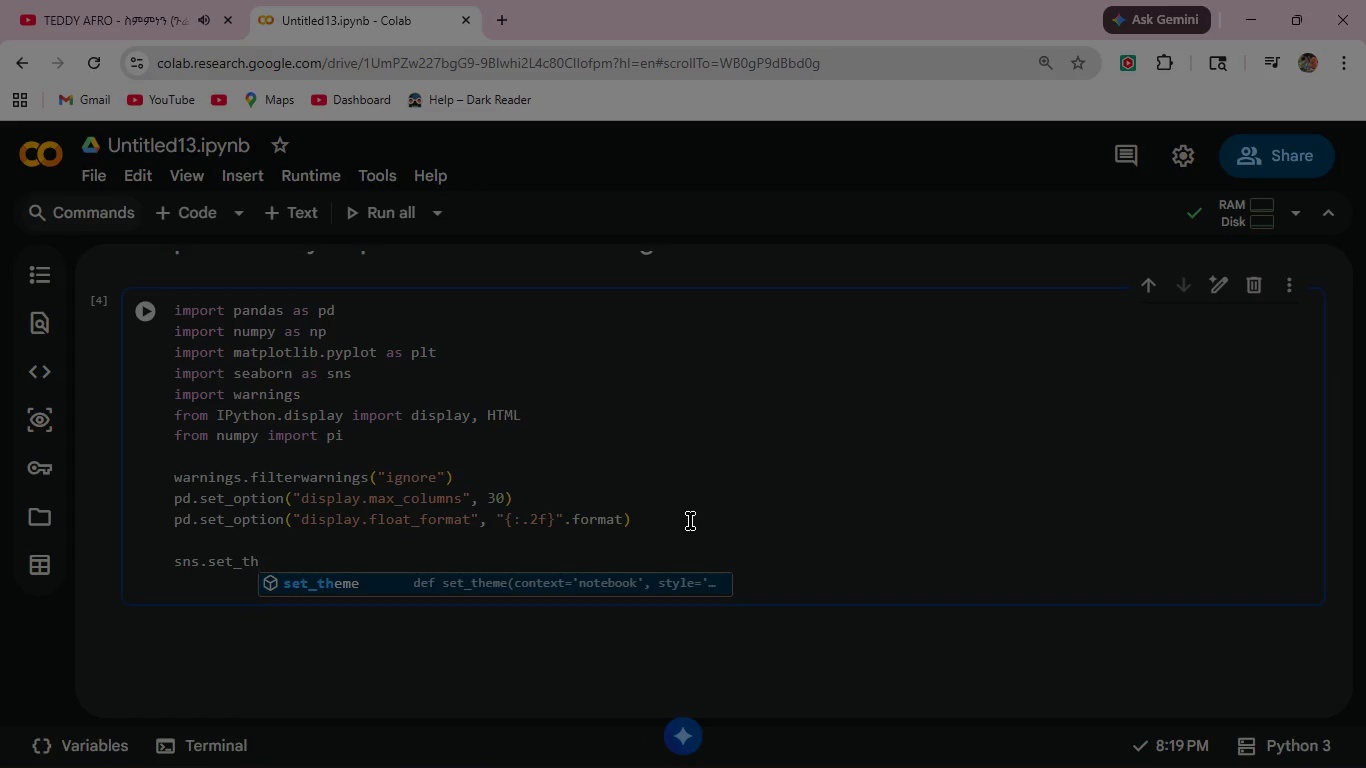 
key(Enter)
 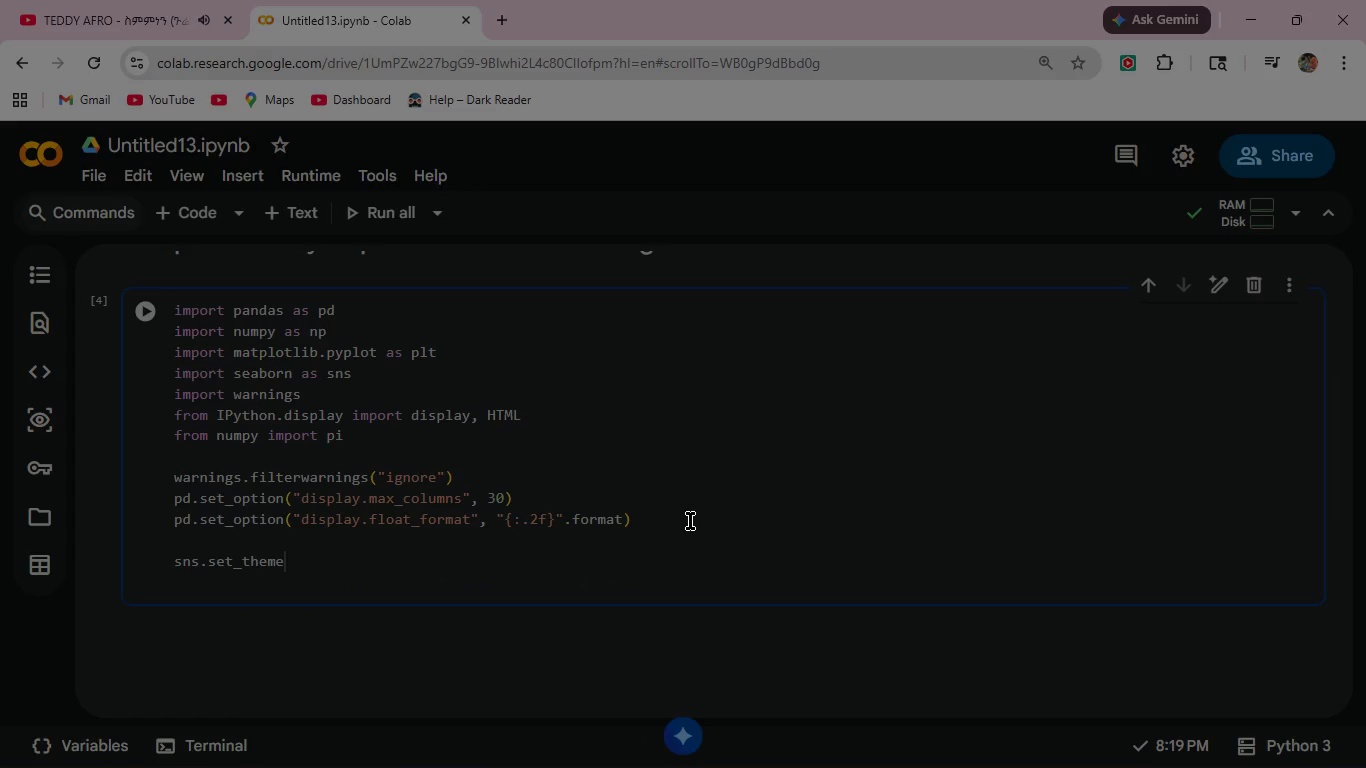 
type((style=)
 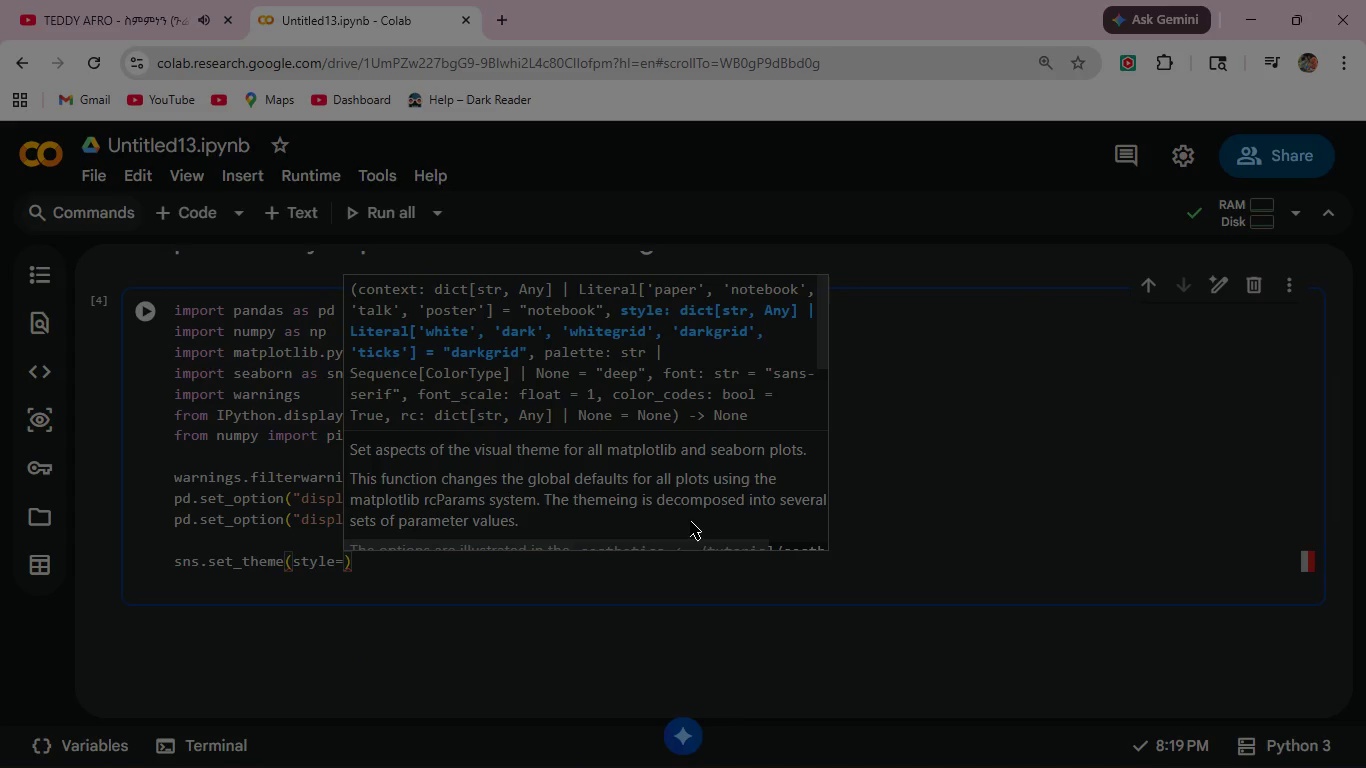 
type("whitegrid)
 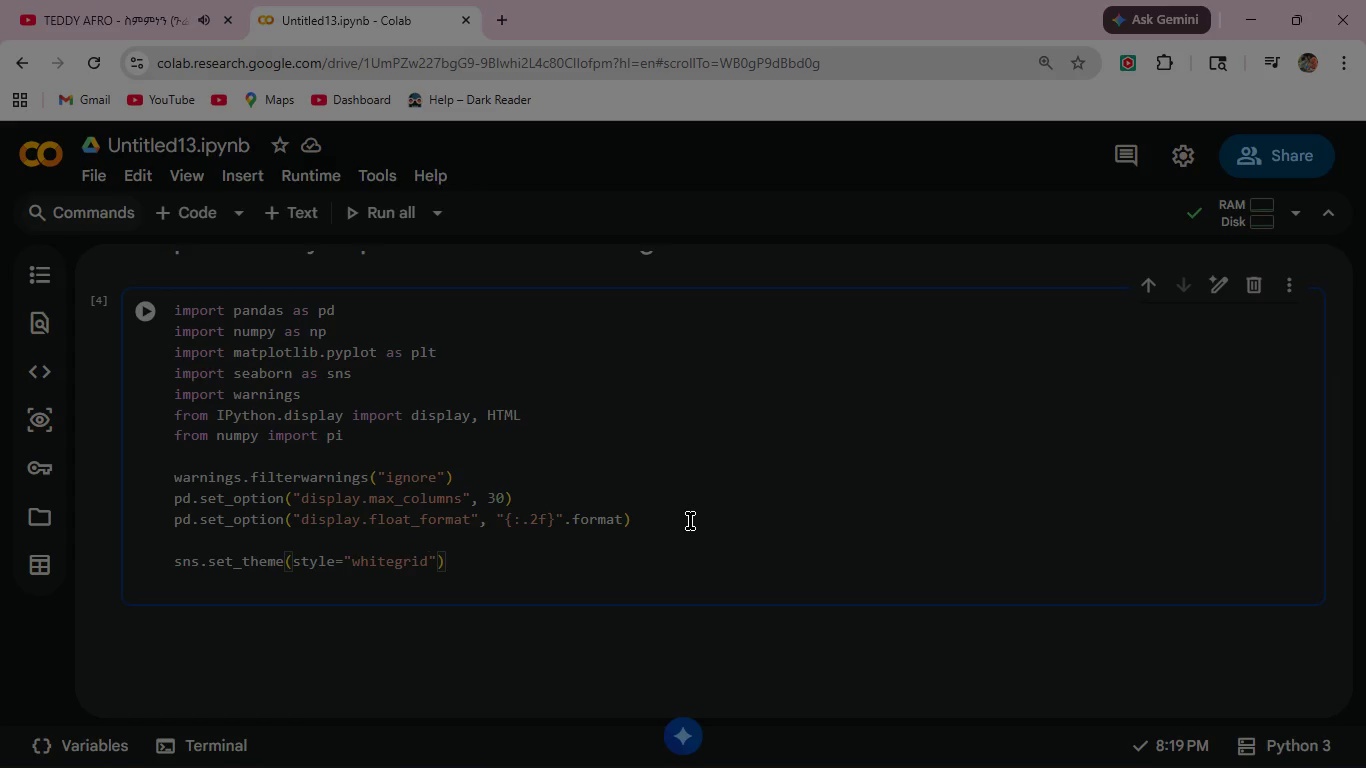 
key(ArrowRight)
 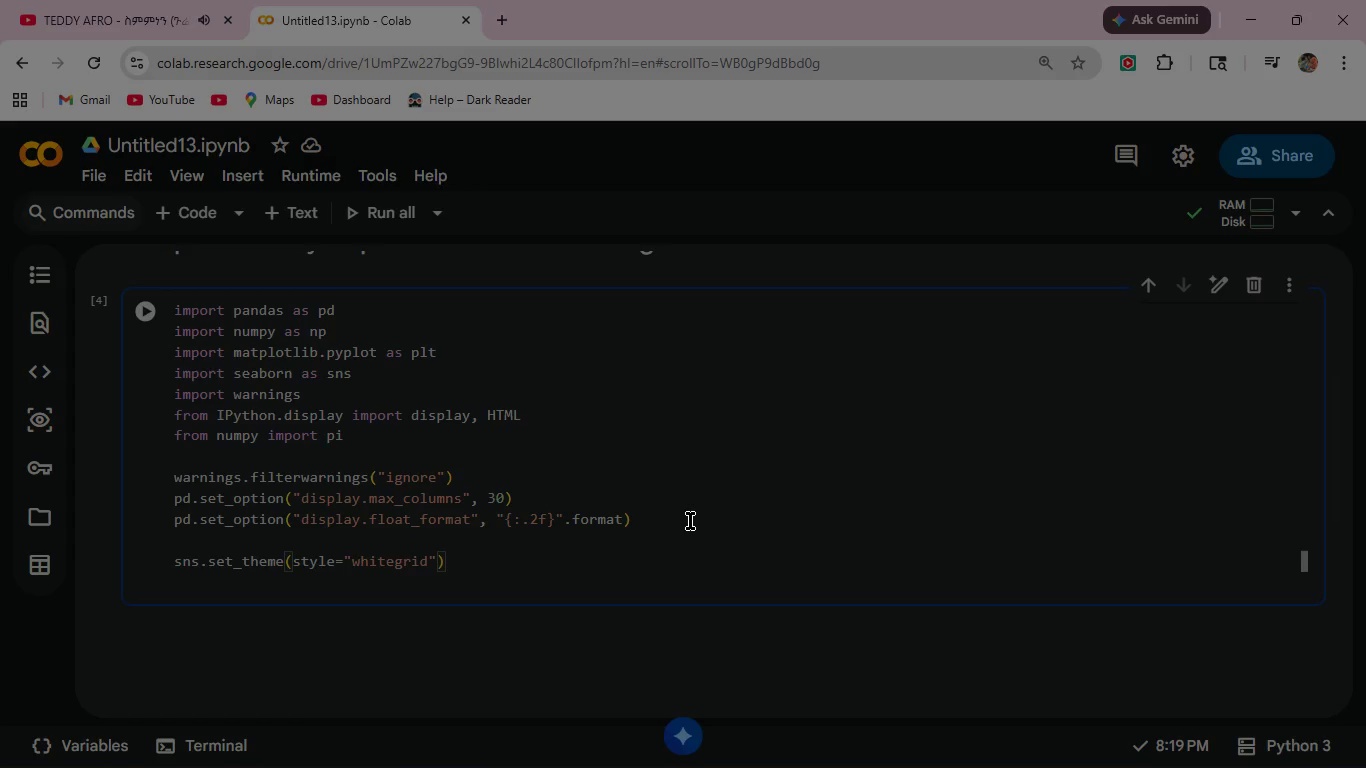 
type(, palette="muted)
 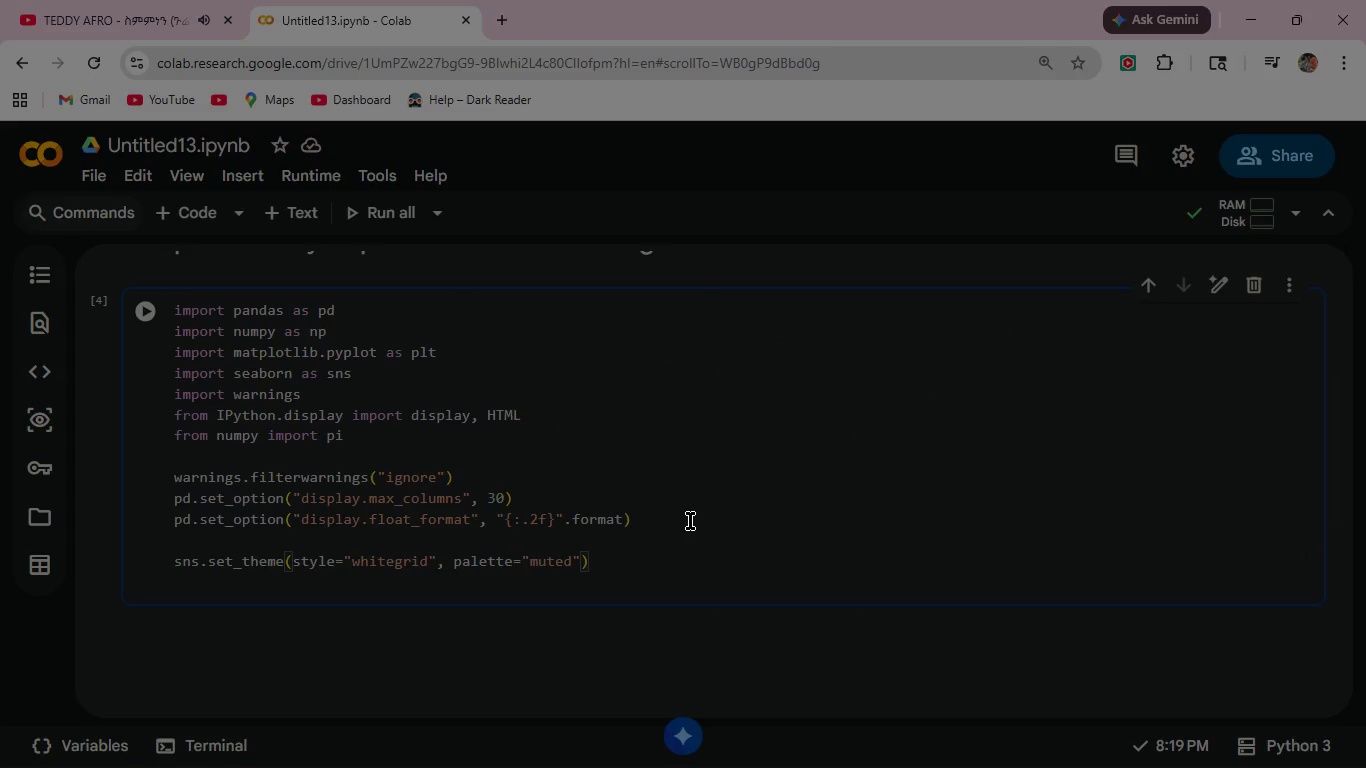 
key(ArrowRight)
 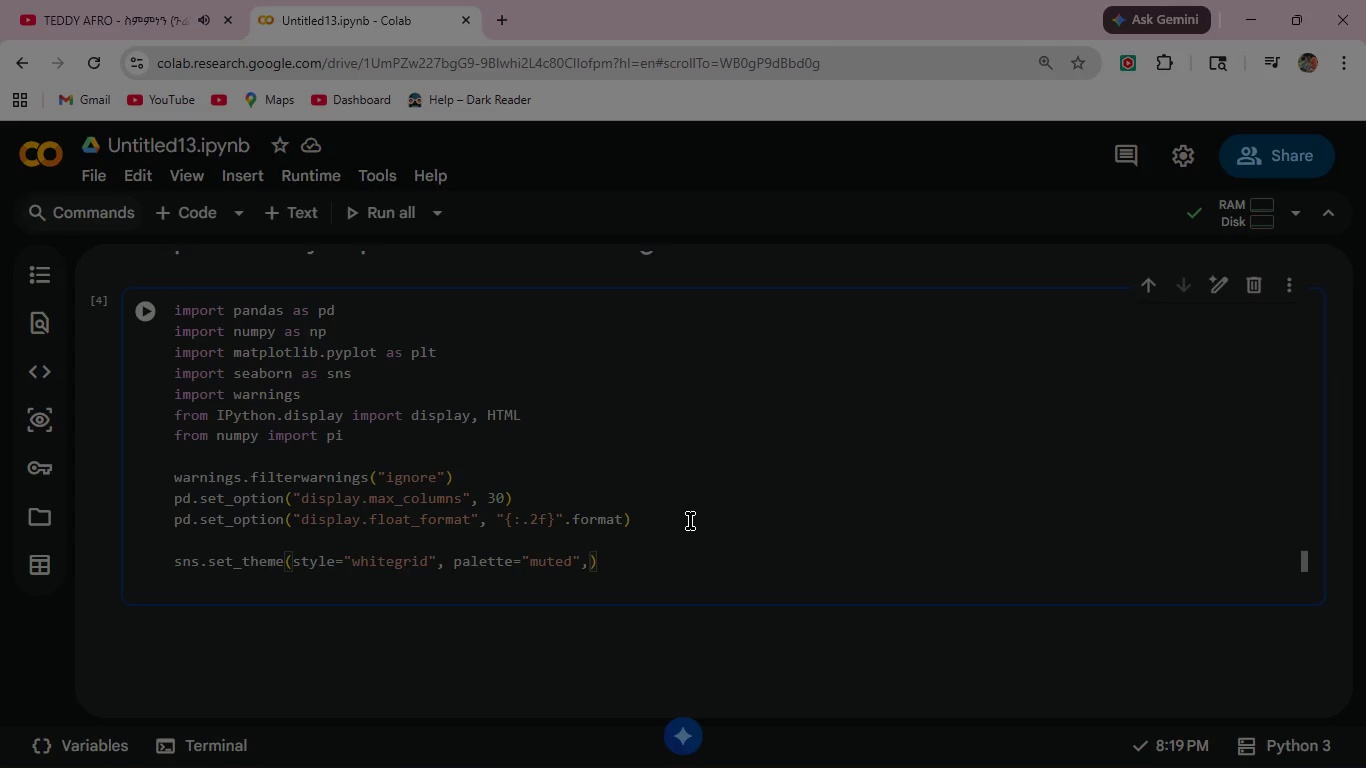 
type(, font_scale=1.05)
 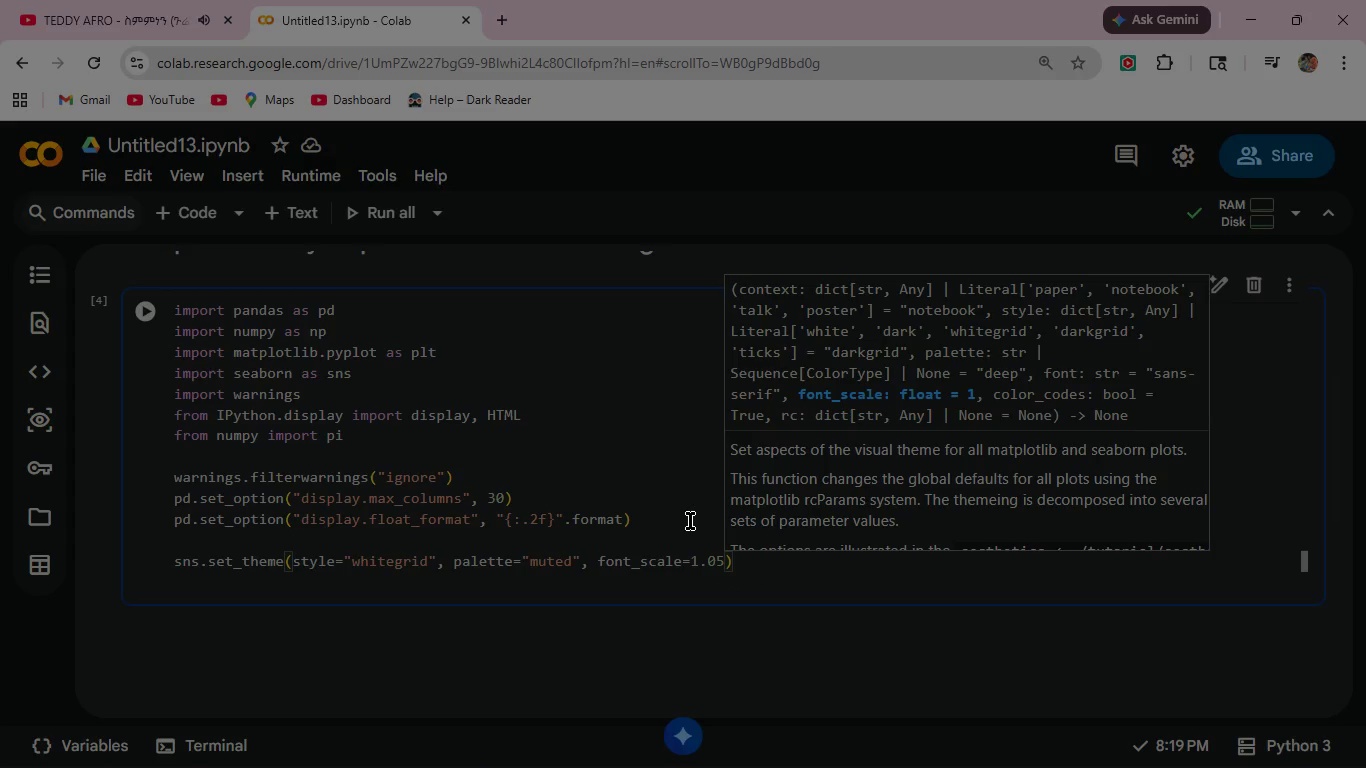 
wait(7.09)
 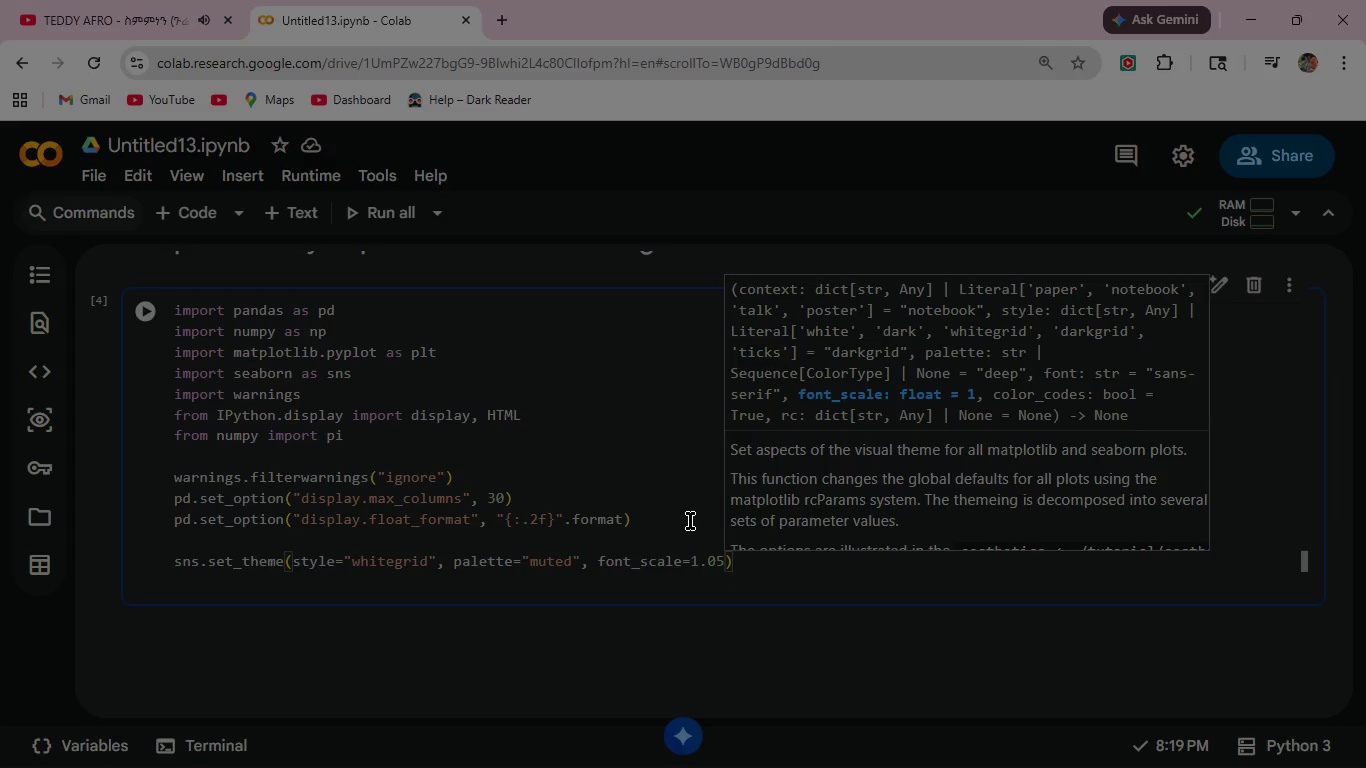 
left_click([142, 307])
 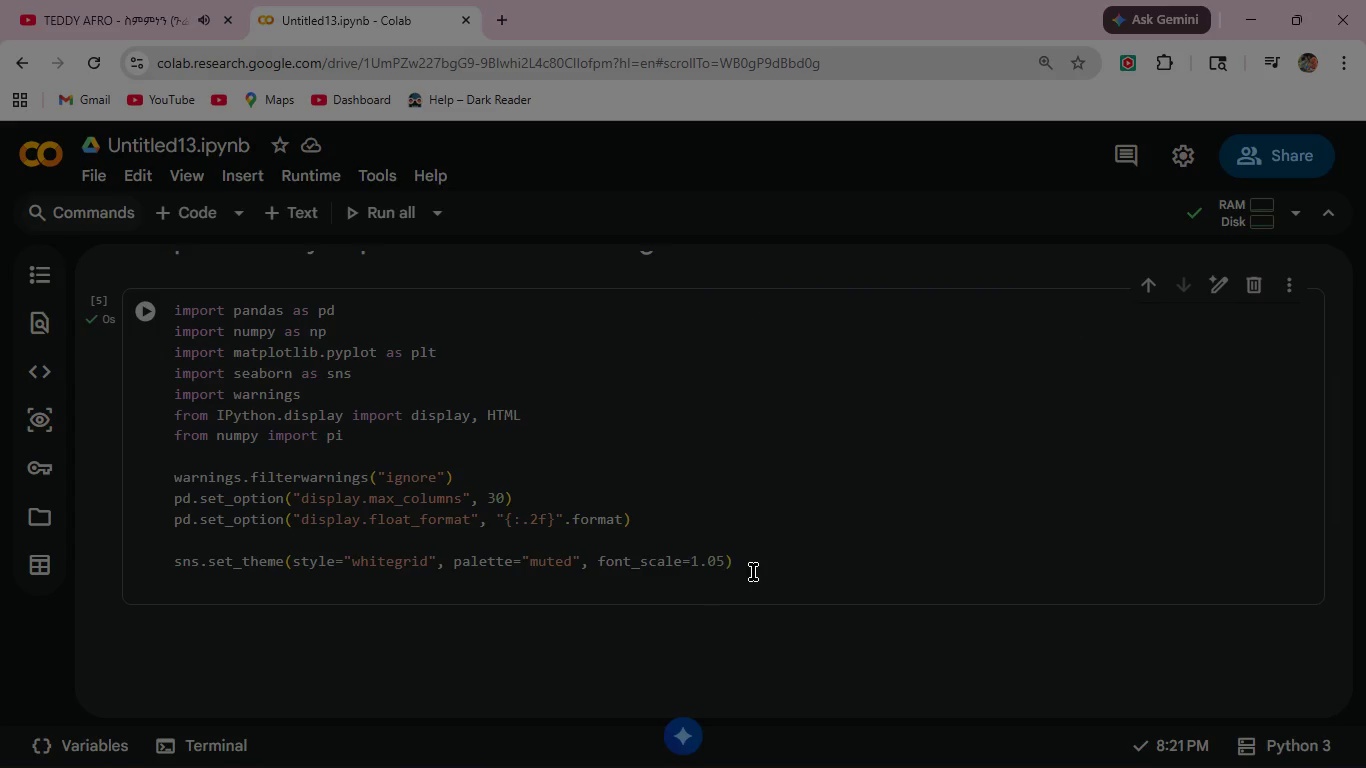 
left_click([754, 566])
 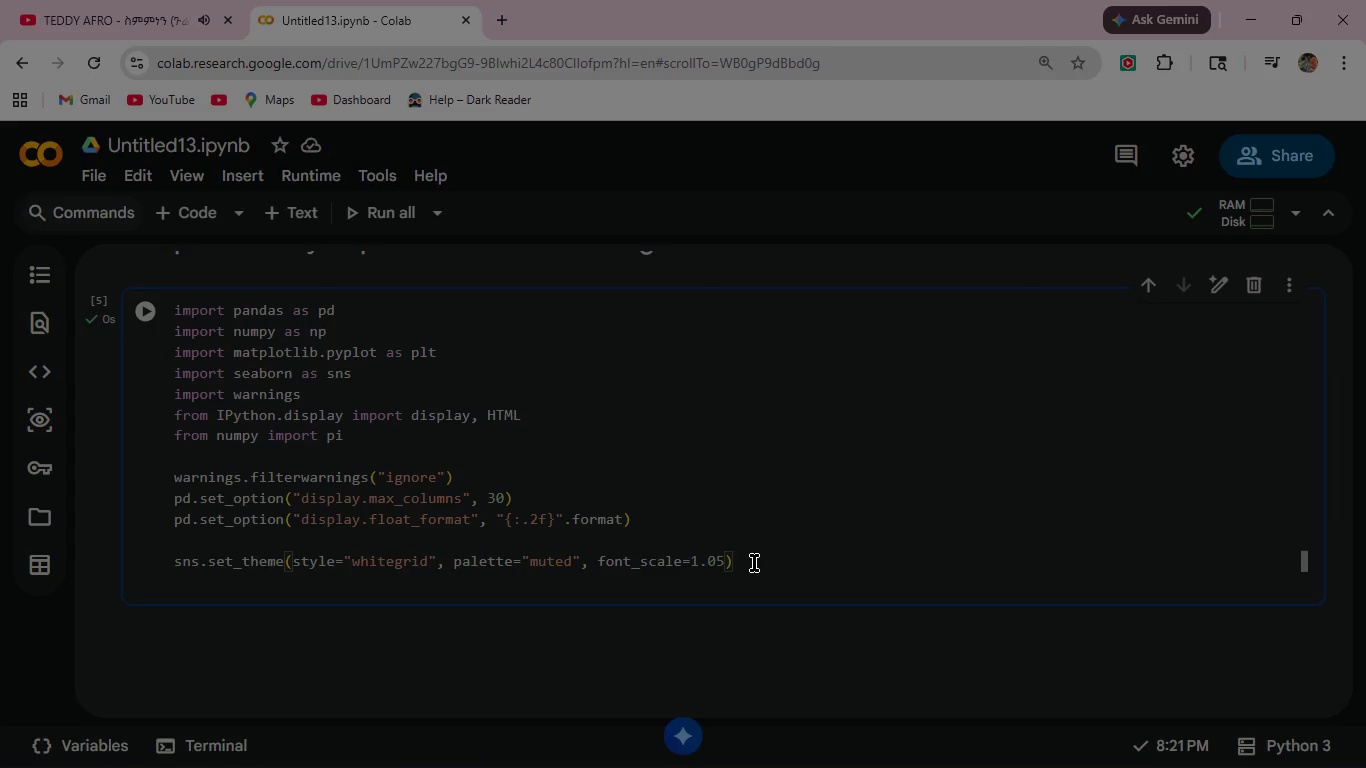 
left_click([754, 563])
 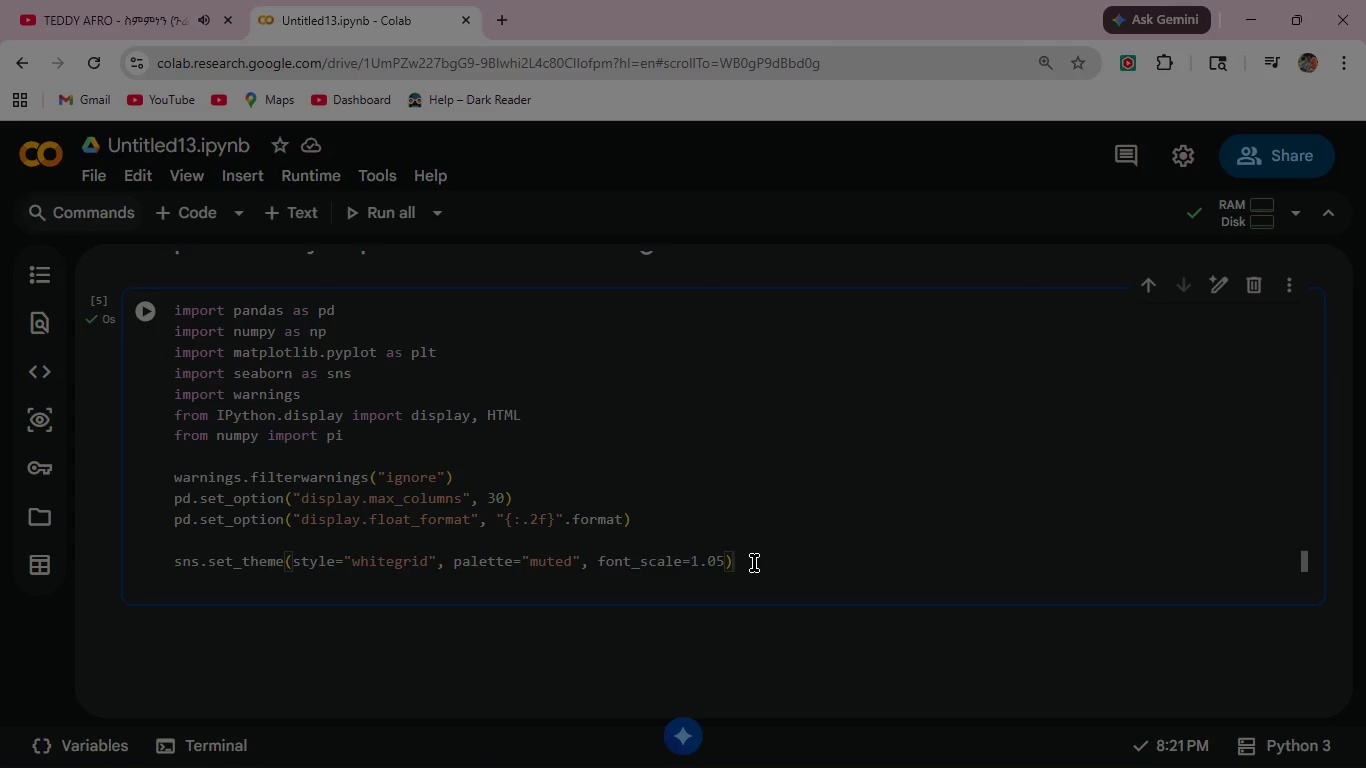 
wait(7.09)
 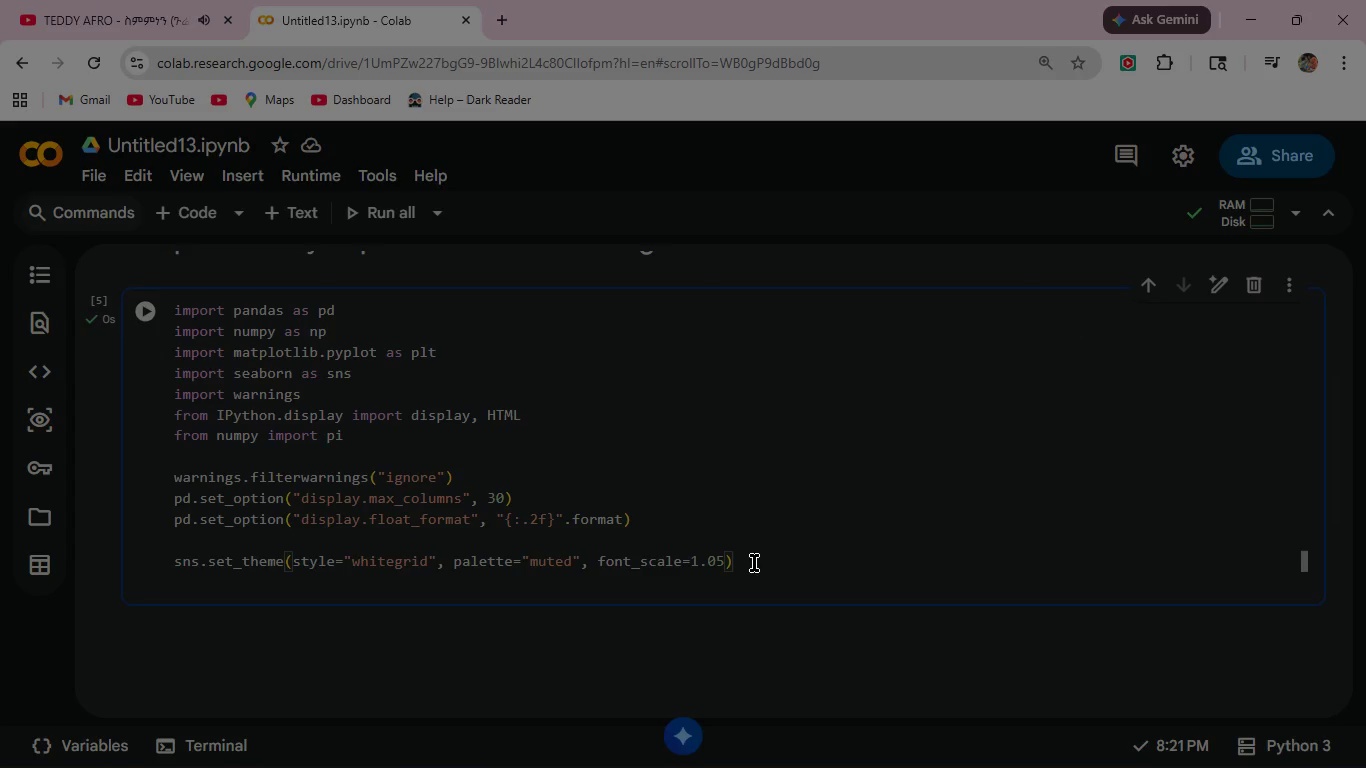 
key(Enter)
 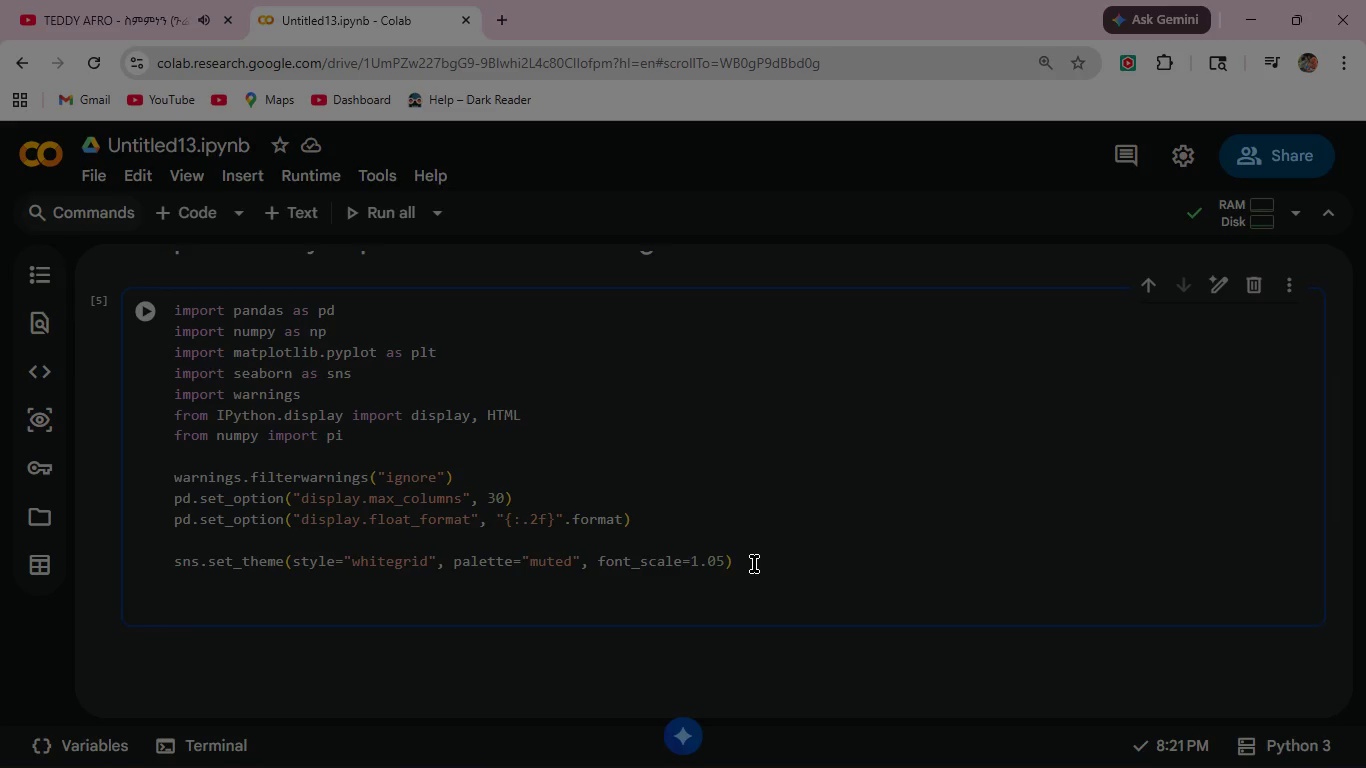 
type(plt.rcP)
 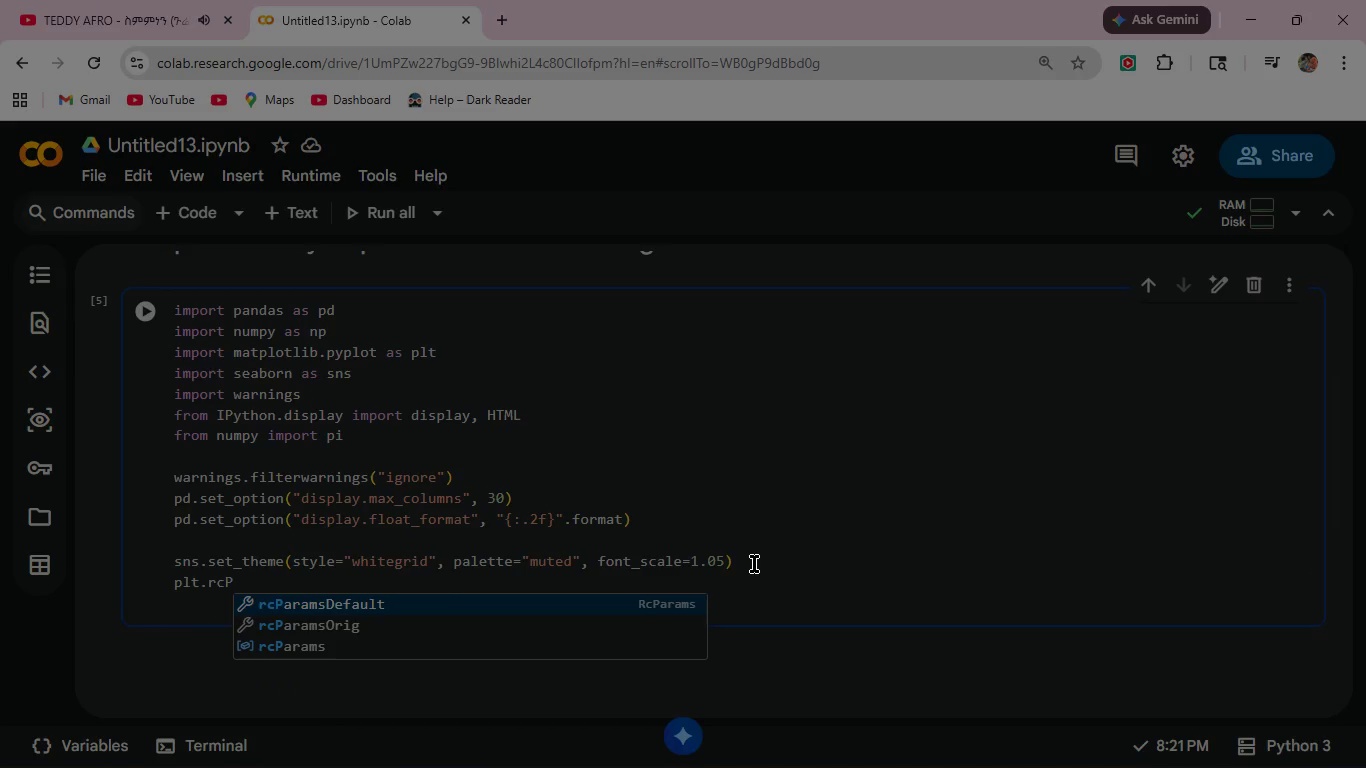 
key(Shift+ArrowDown)
 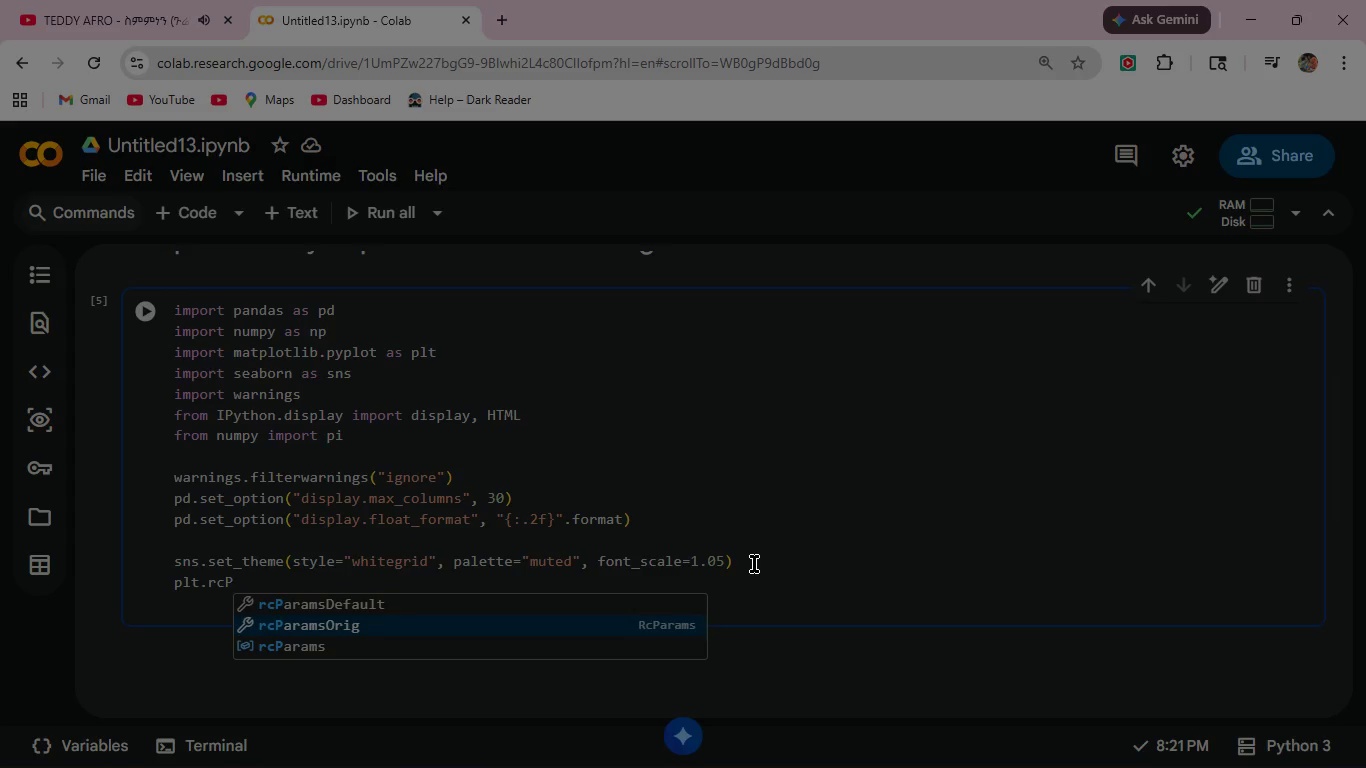 
key(Shift+ArrowDown)
 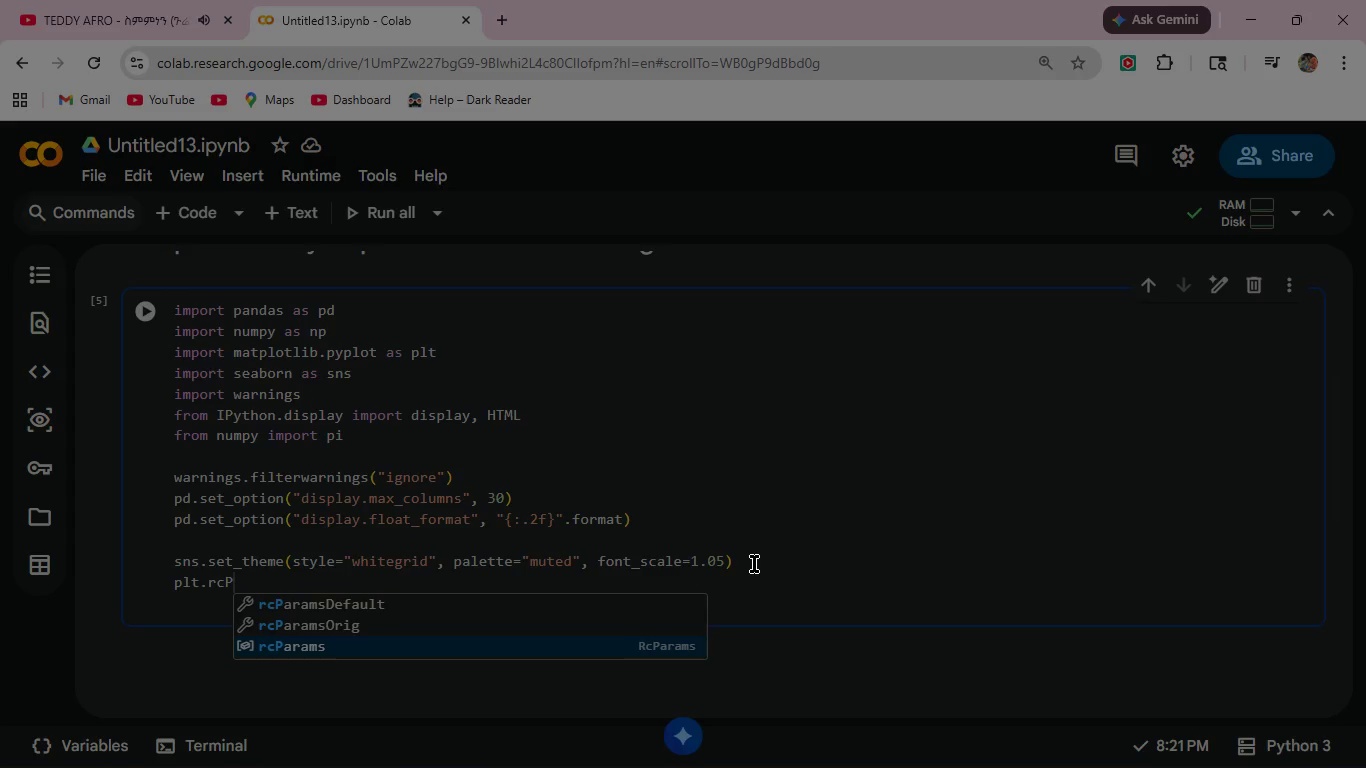 
key(Shift+Enter)
 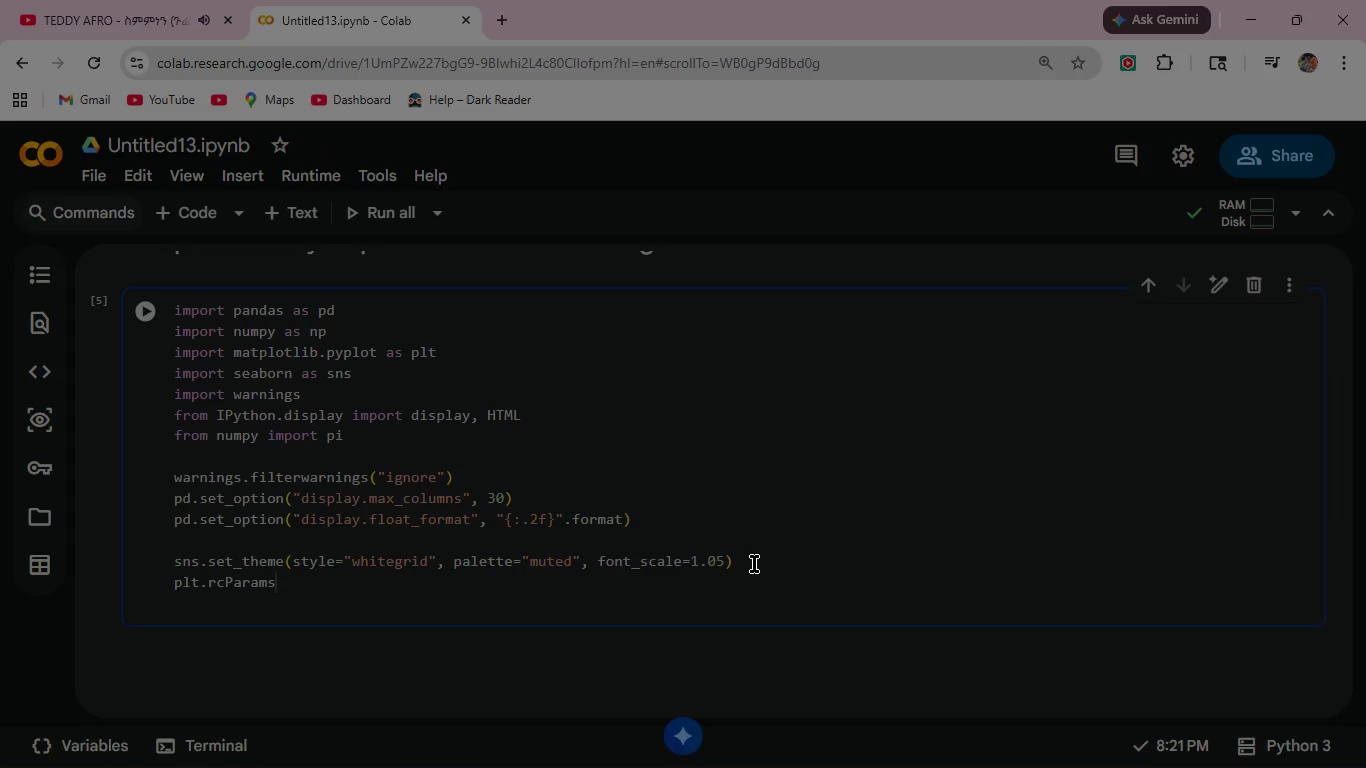 
type(>UPdate)
 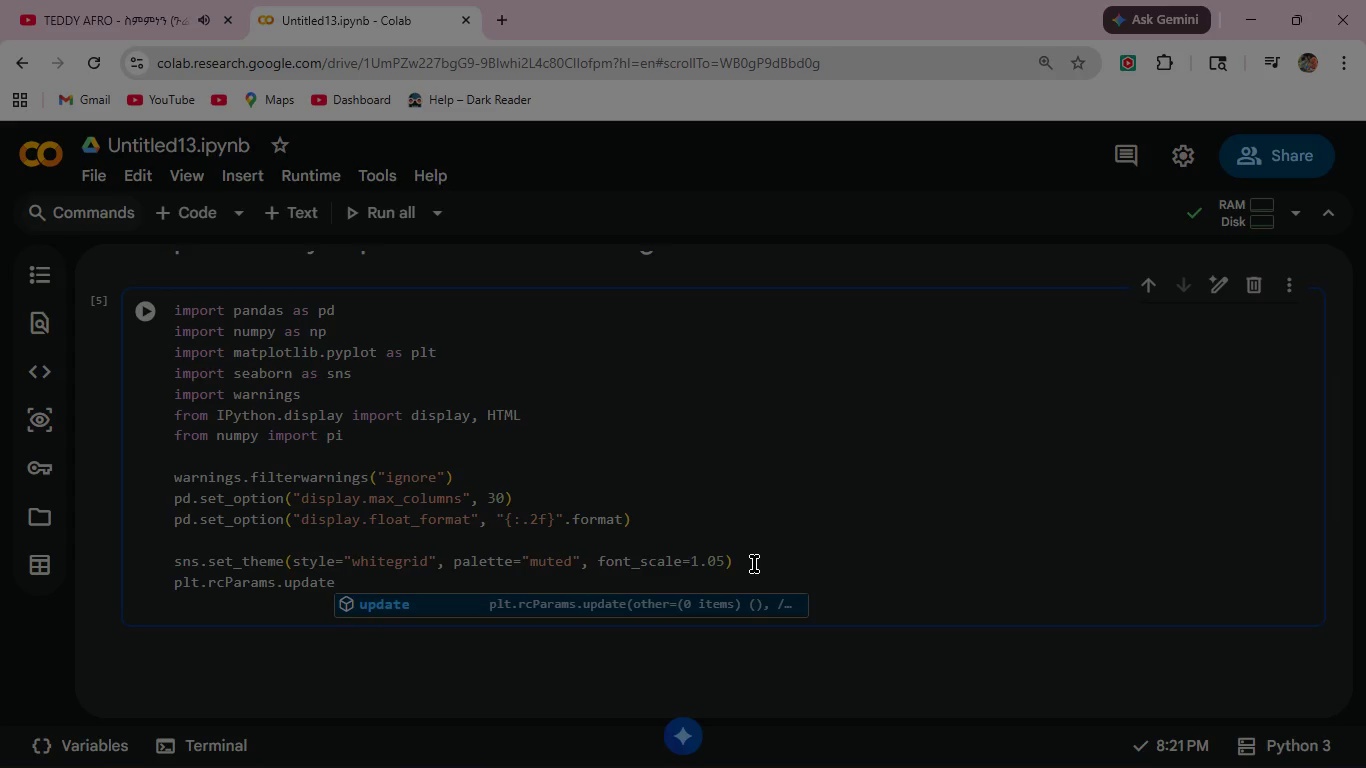 
hold_key(key=ShiftRight, duration=1.52)
 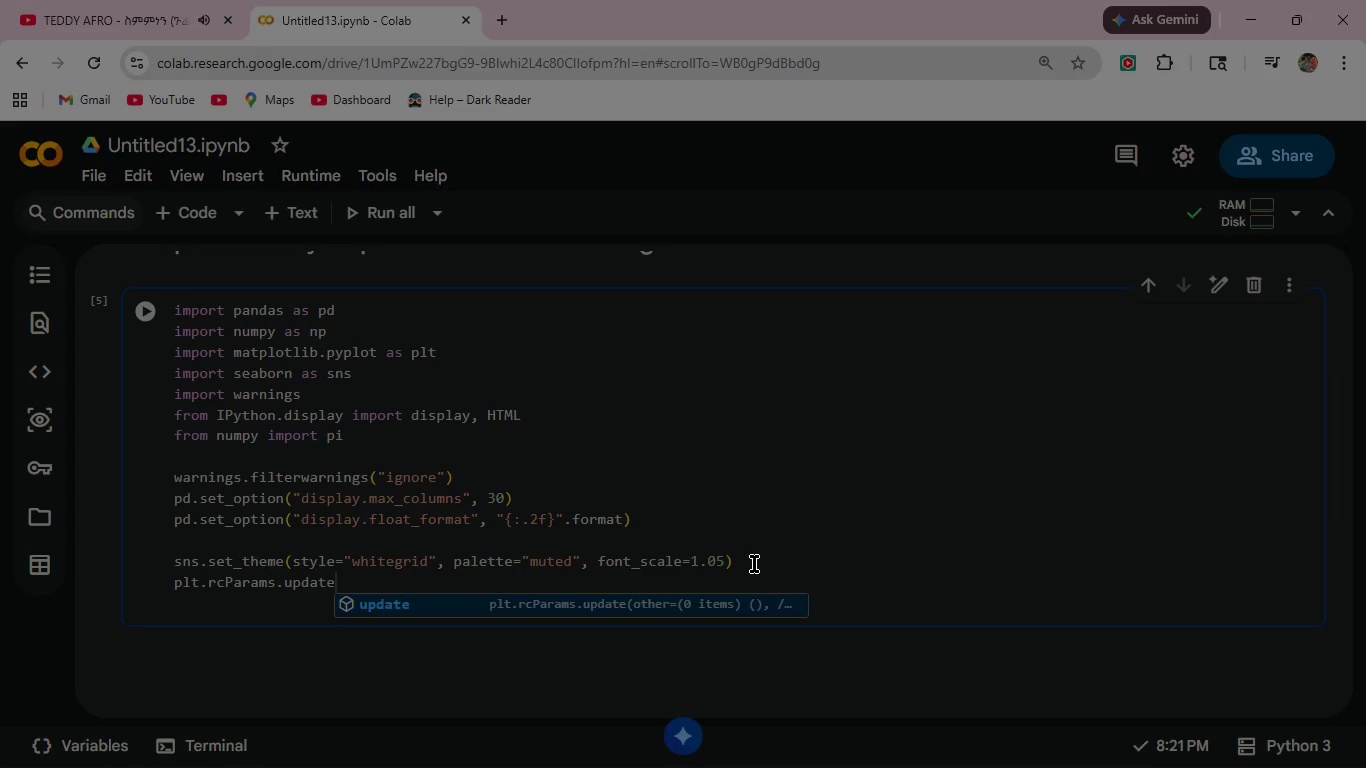 
type(({"figure.dpi)
 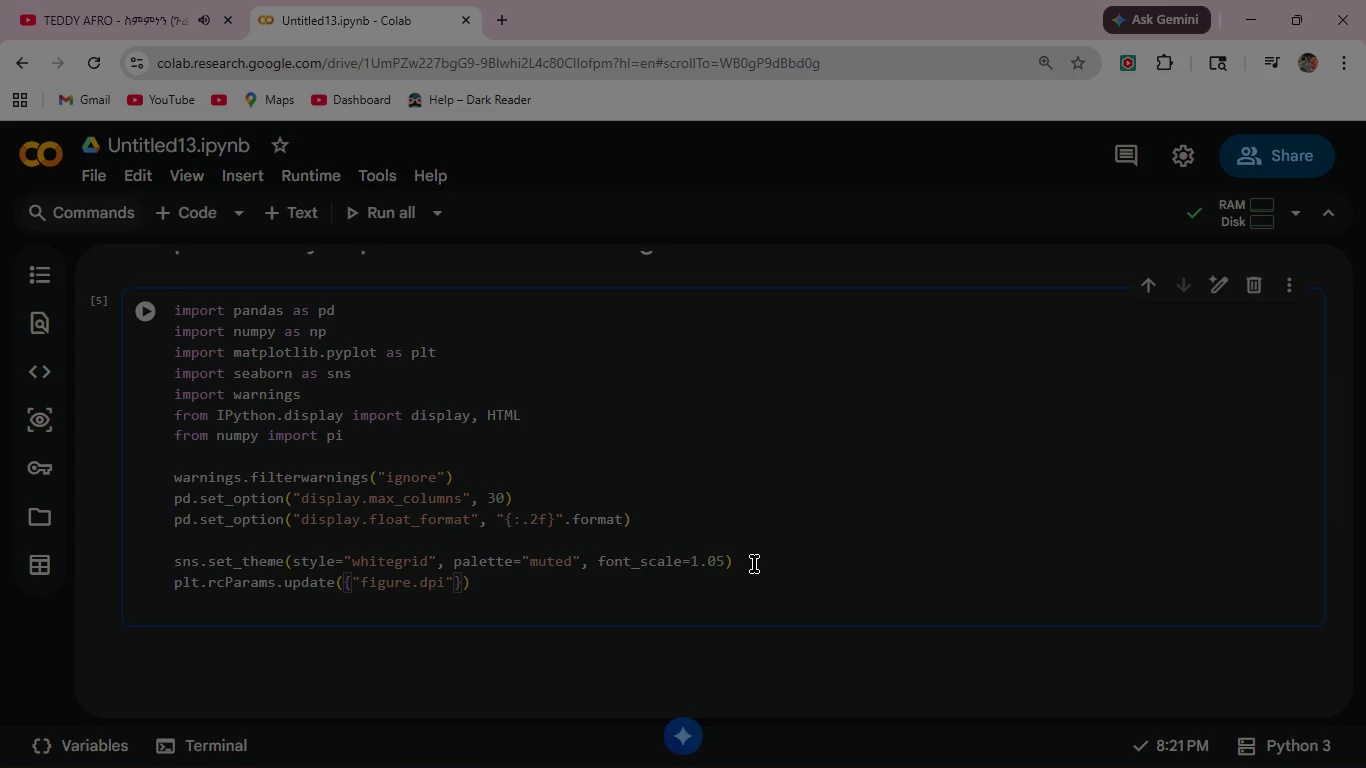 
key(ArrowRight)
 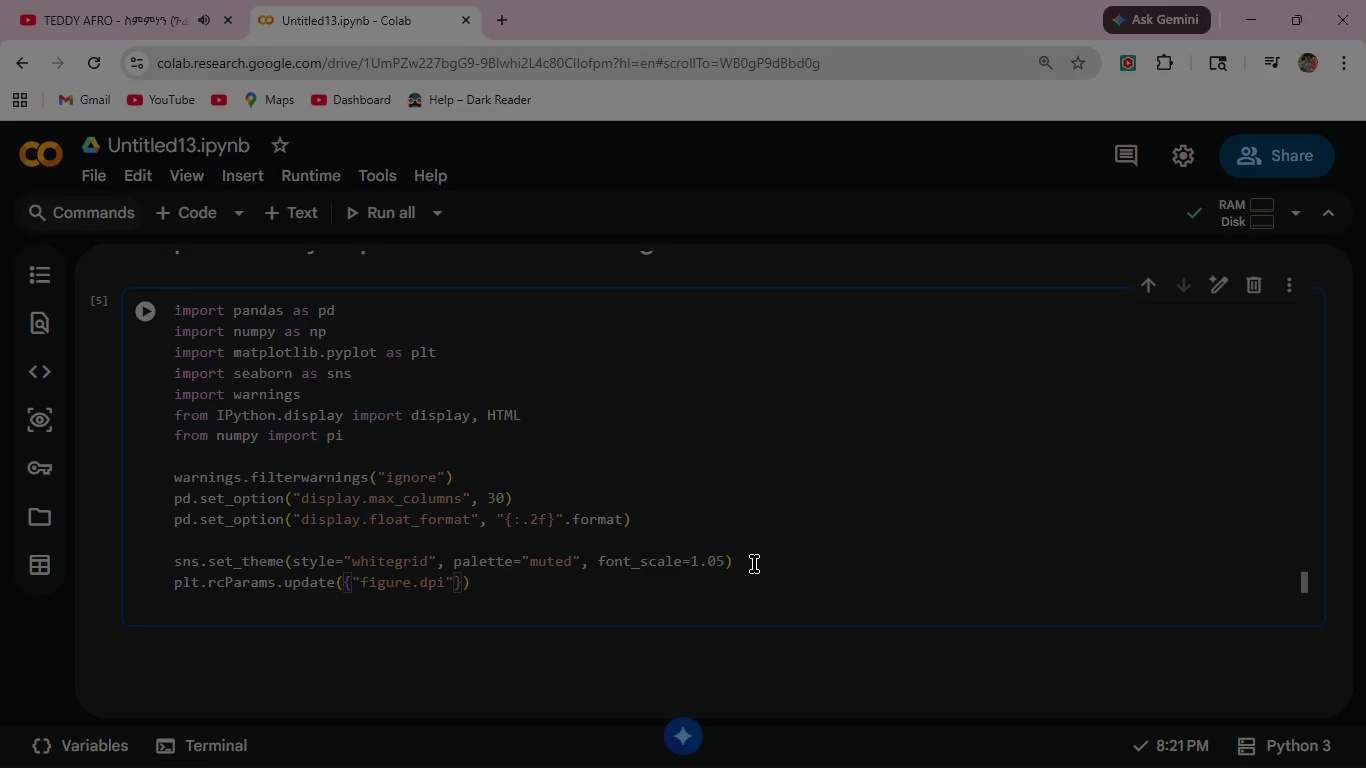 
type(: 130)
 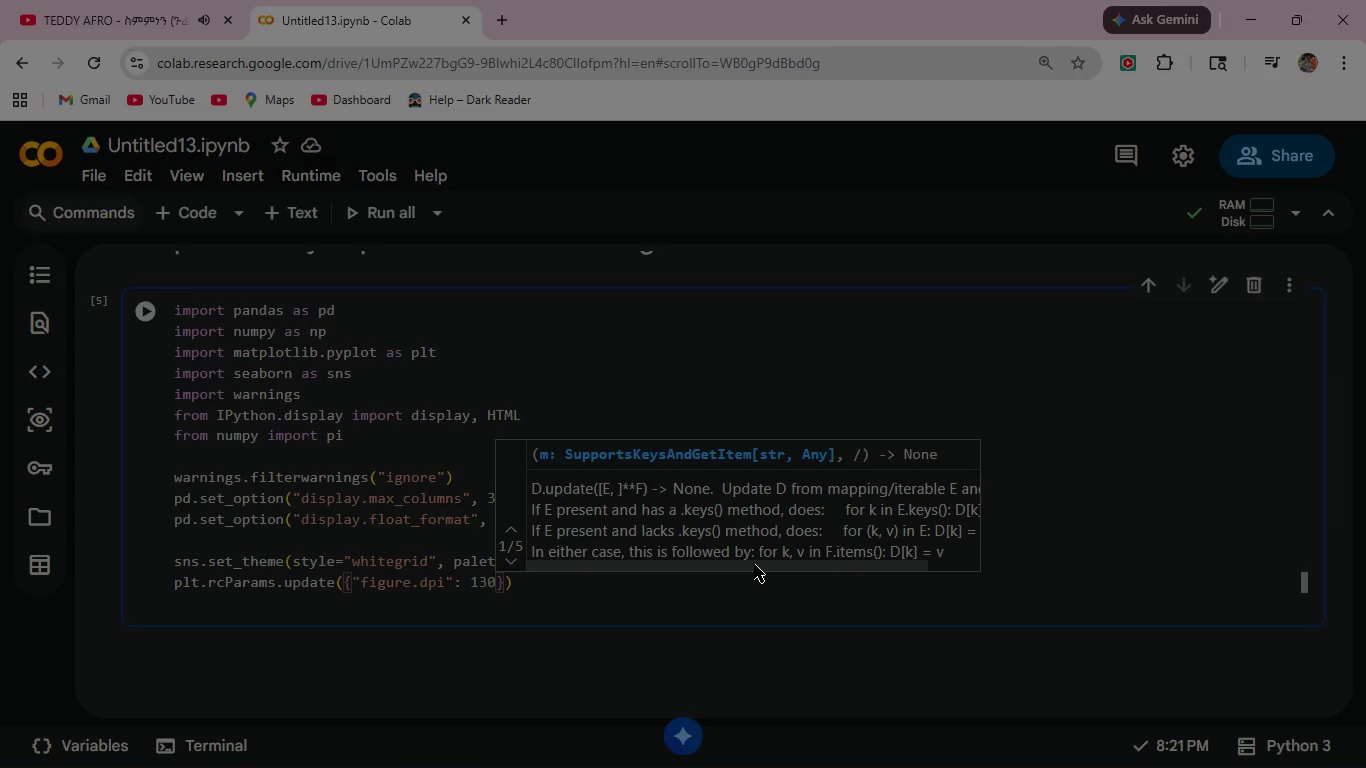 
type(, "axes.title)
 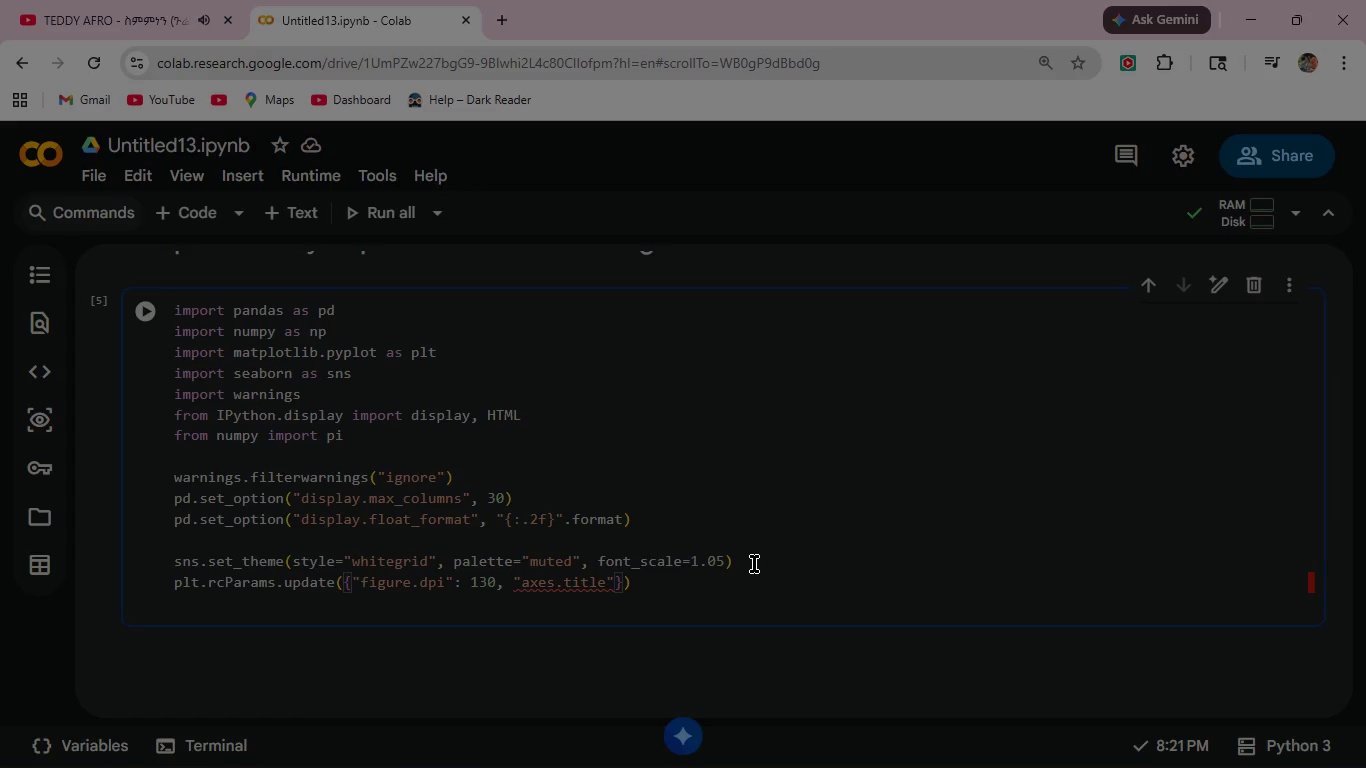 
type(weight)
 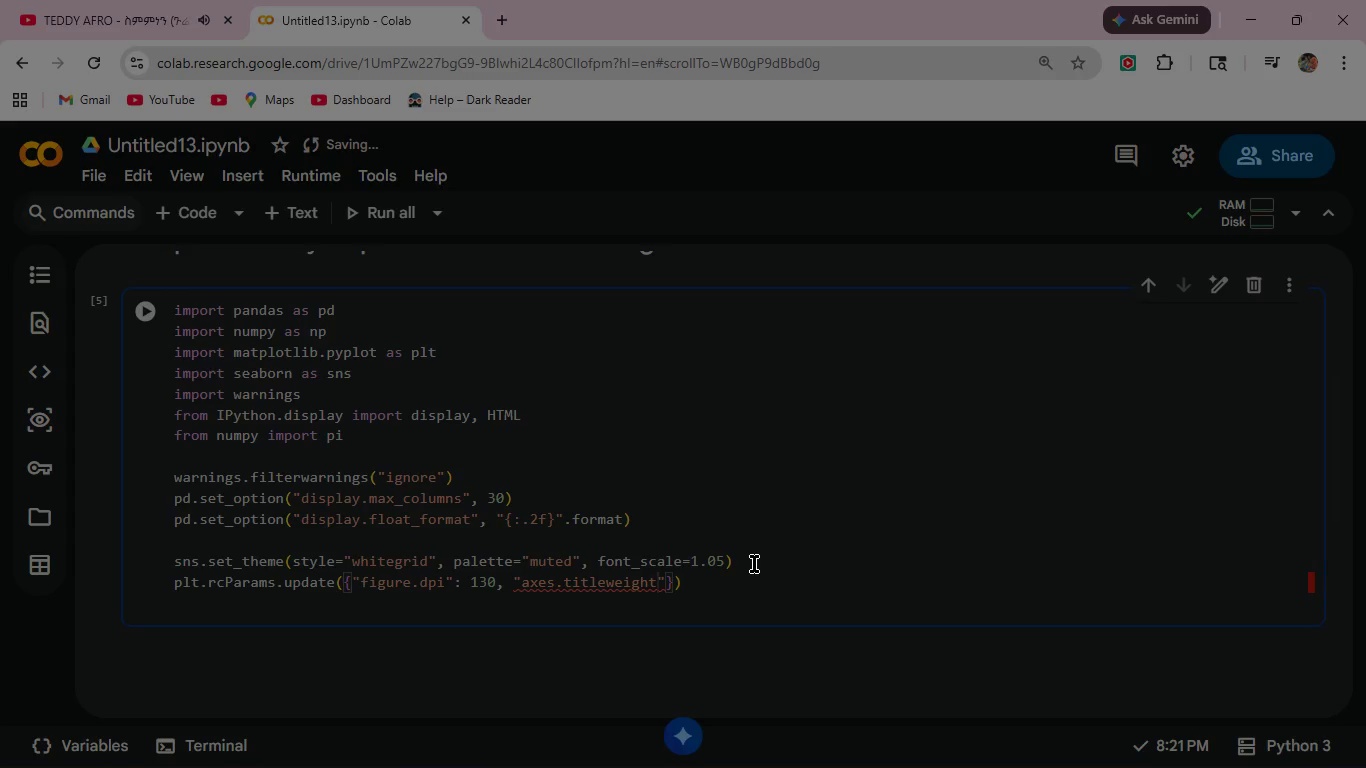 
wait(7.92)
 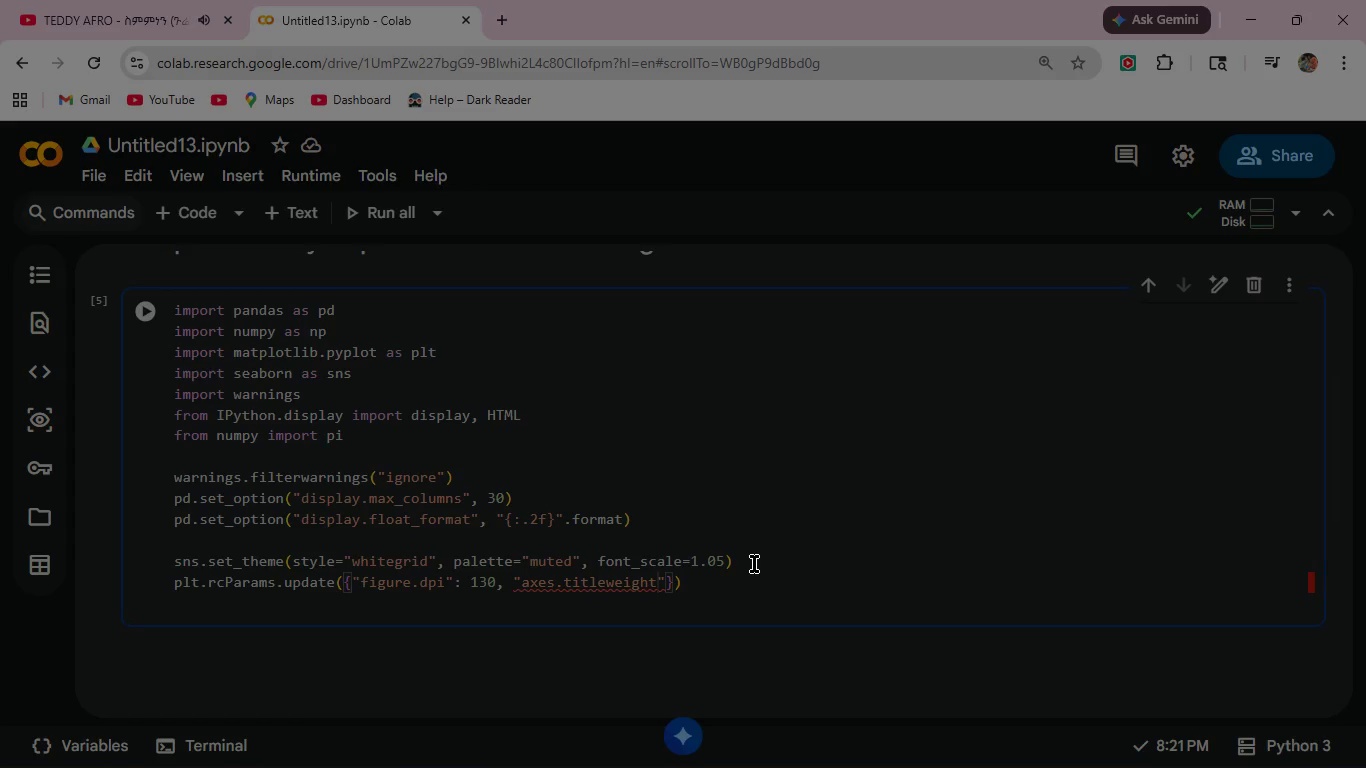 
key(ArrowRight)
 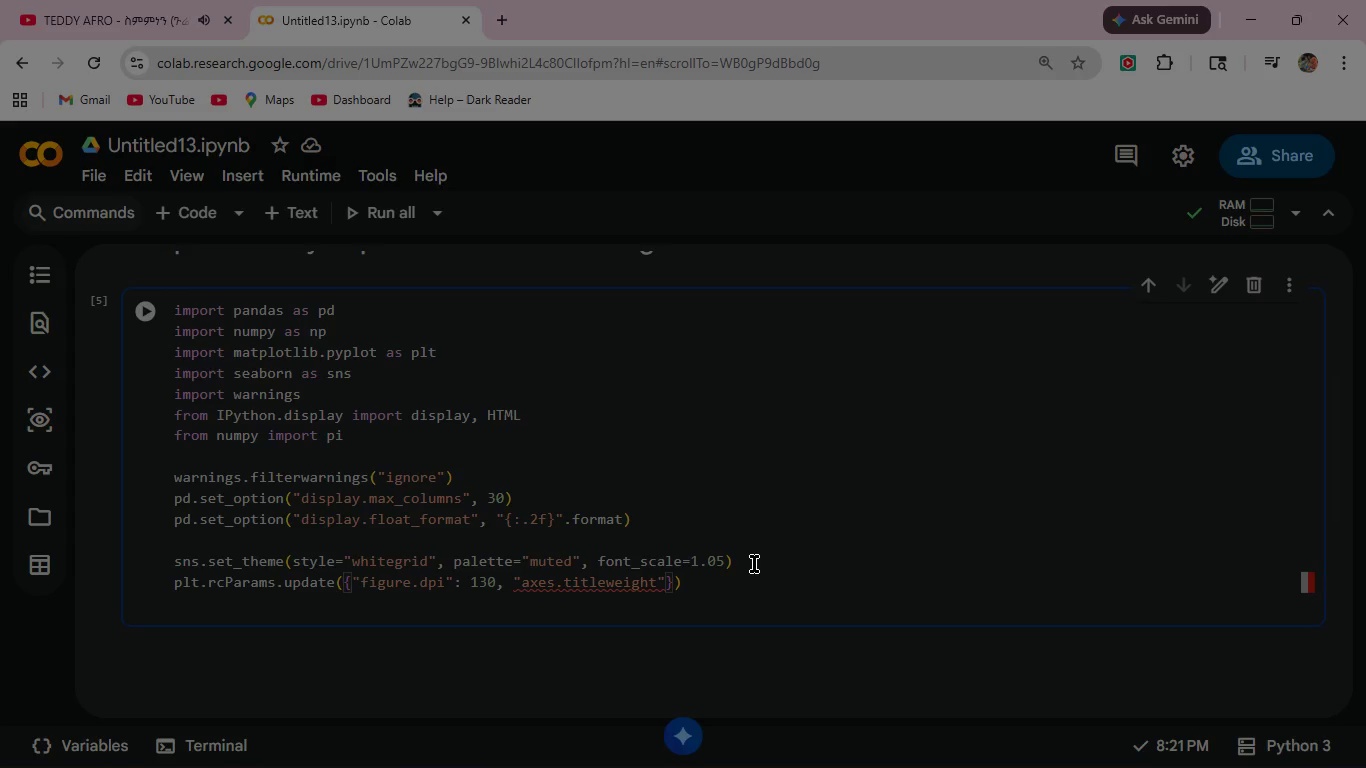 
key(ArrowRight)
 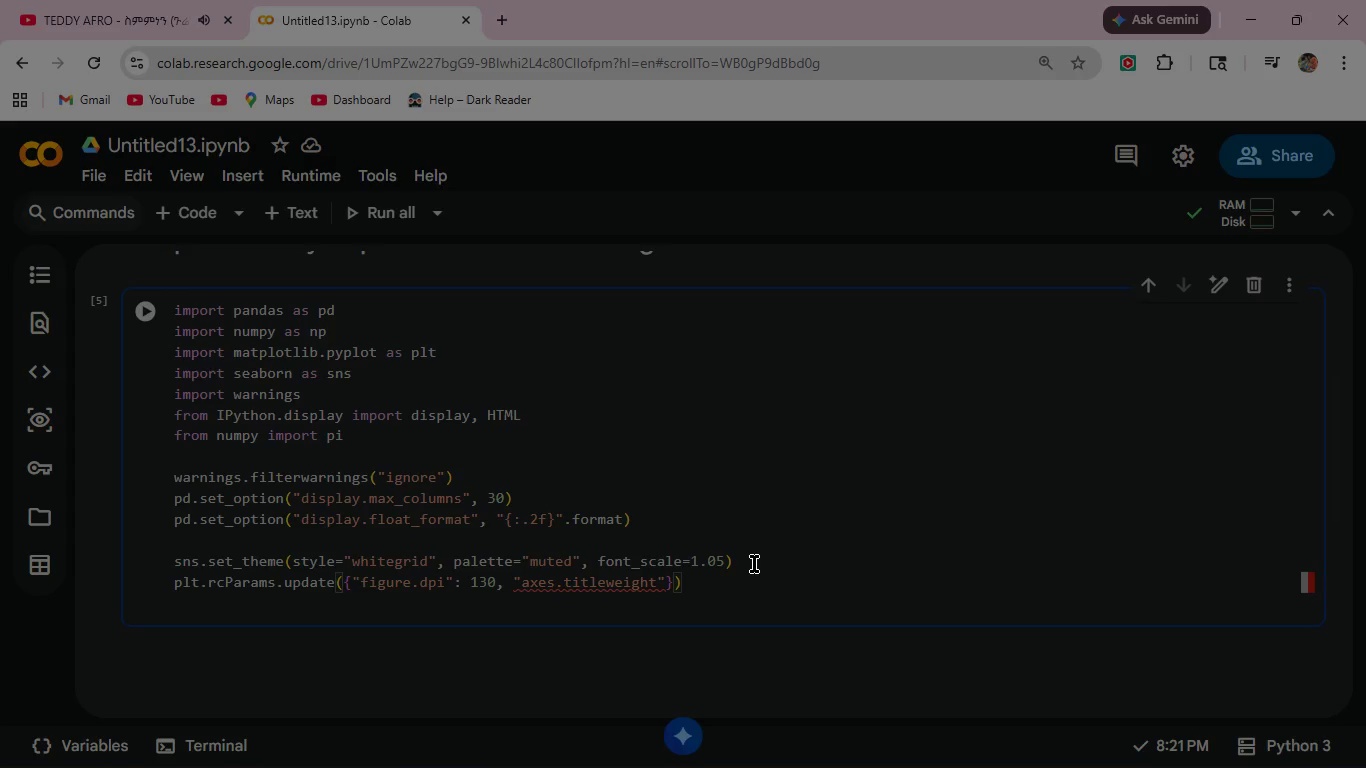 
key(ArrowLeft)
 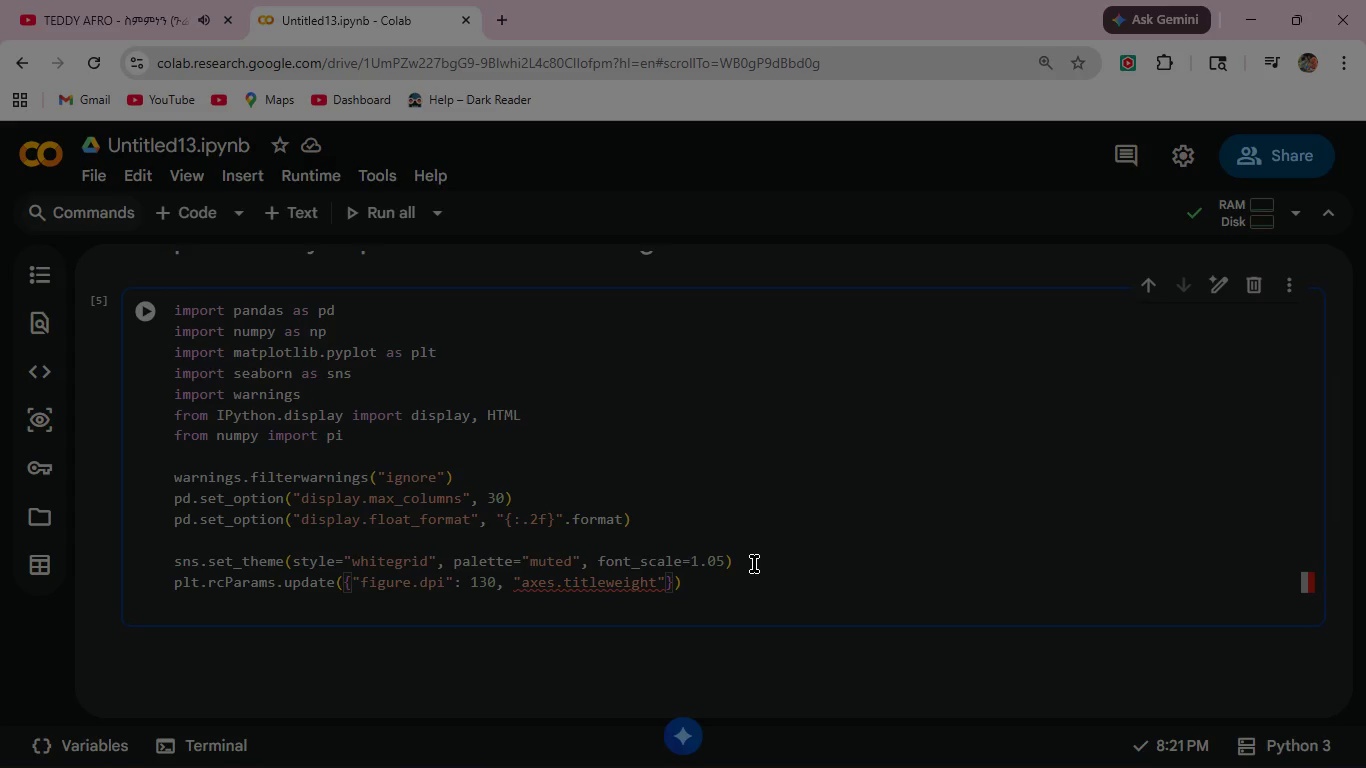 
key(Shift+Semicolon)
 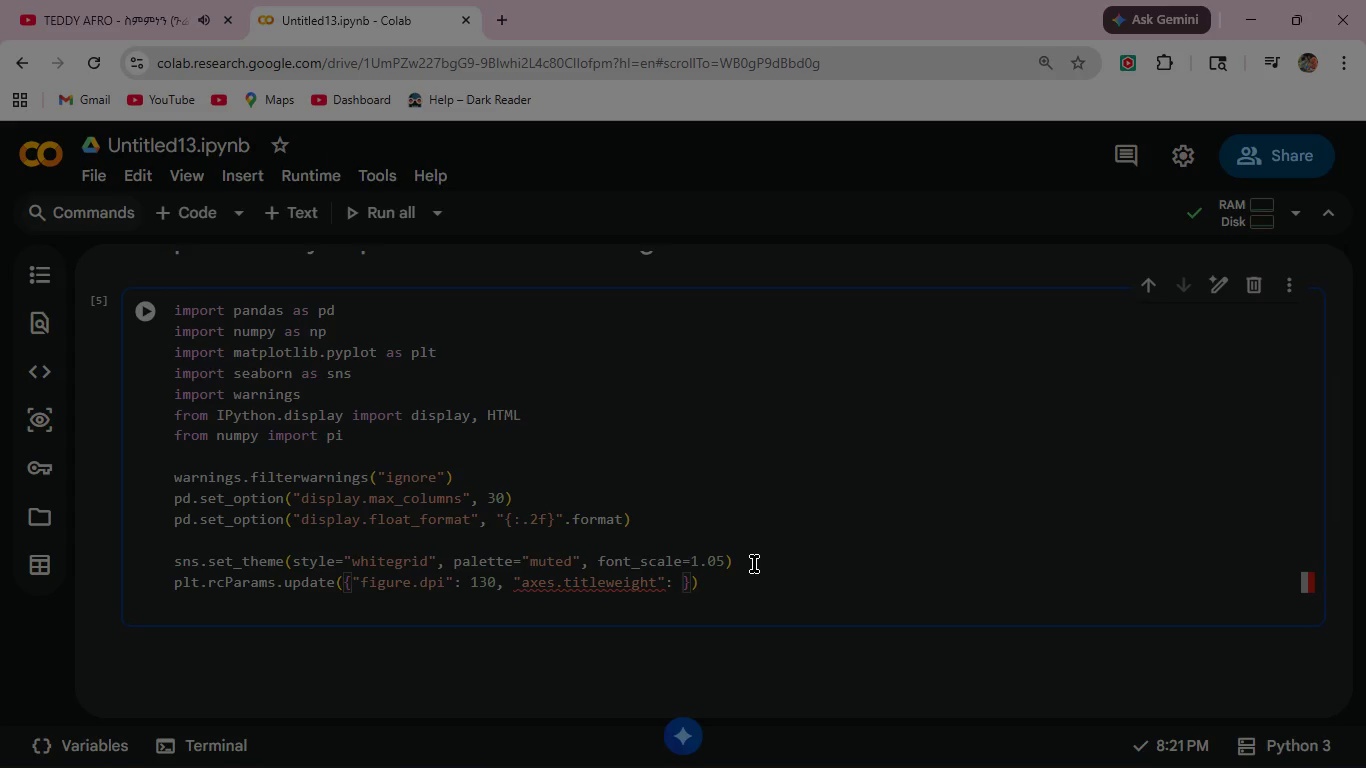 
key(Space)
 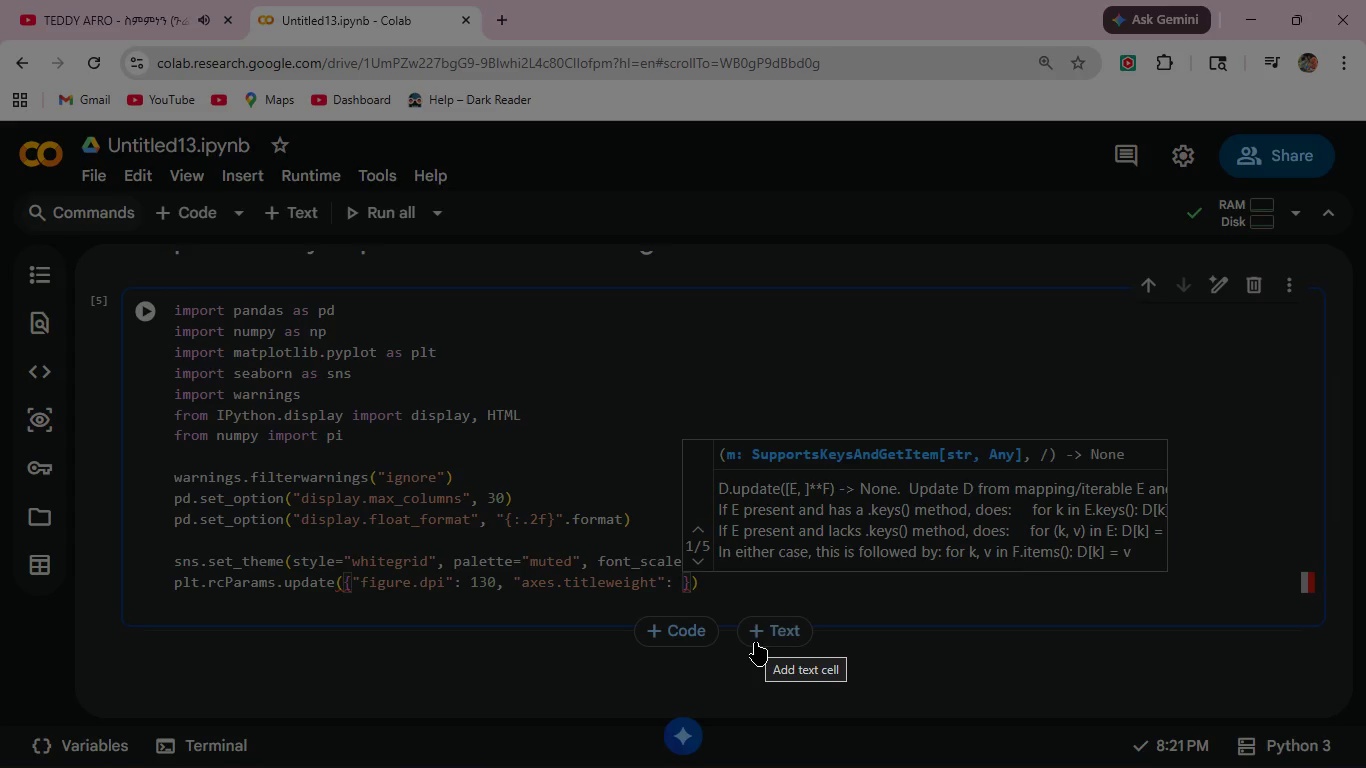 
wait(6.89)
 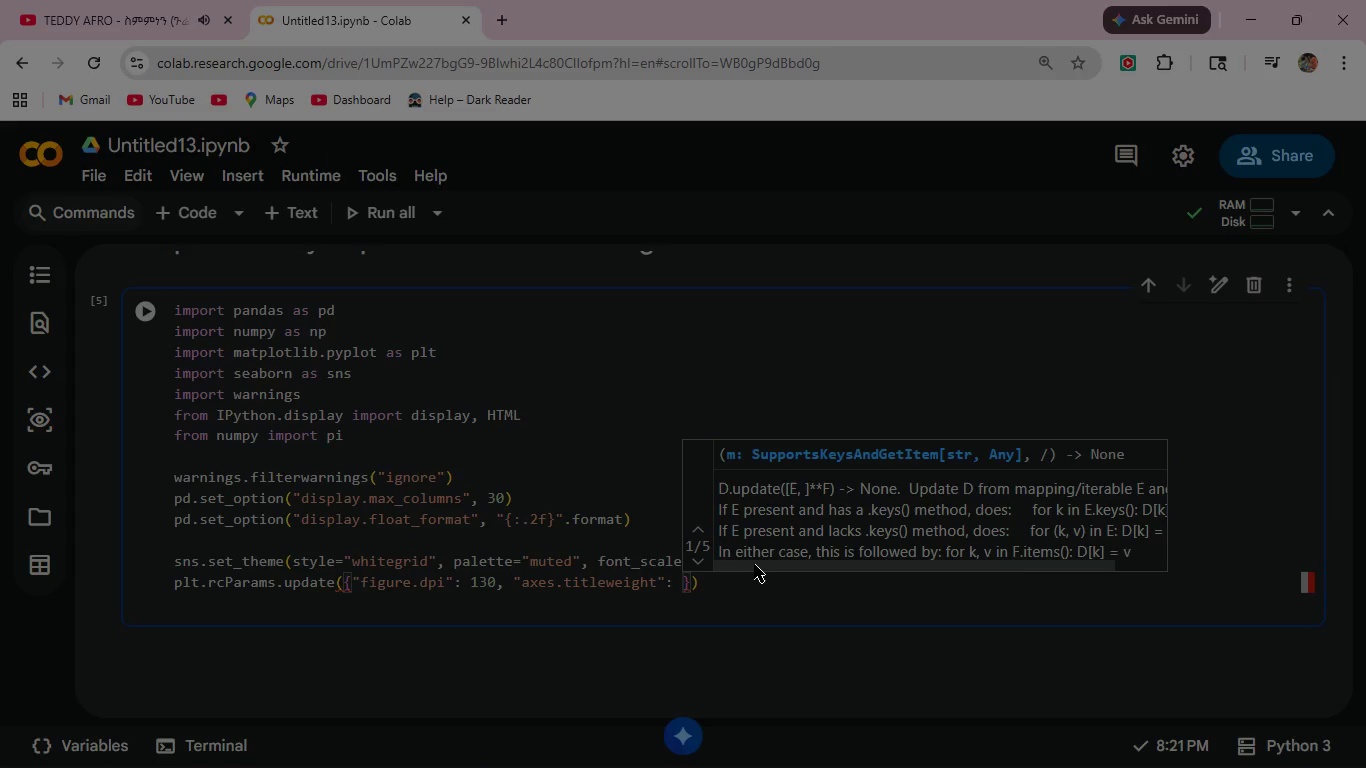 
type("bold)
 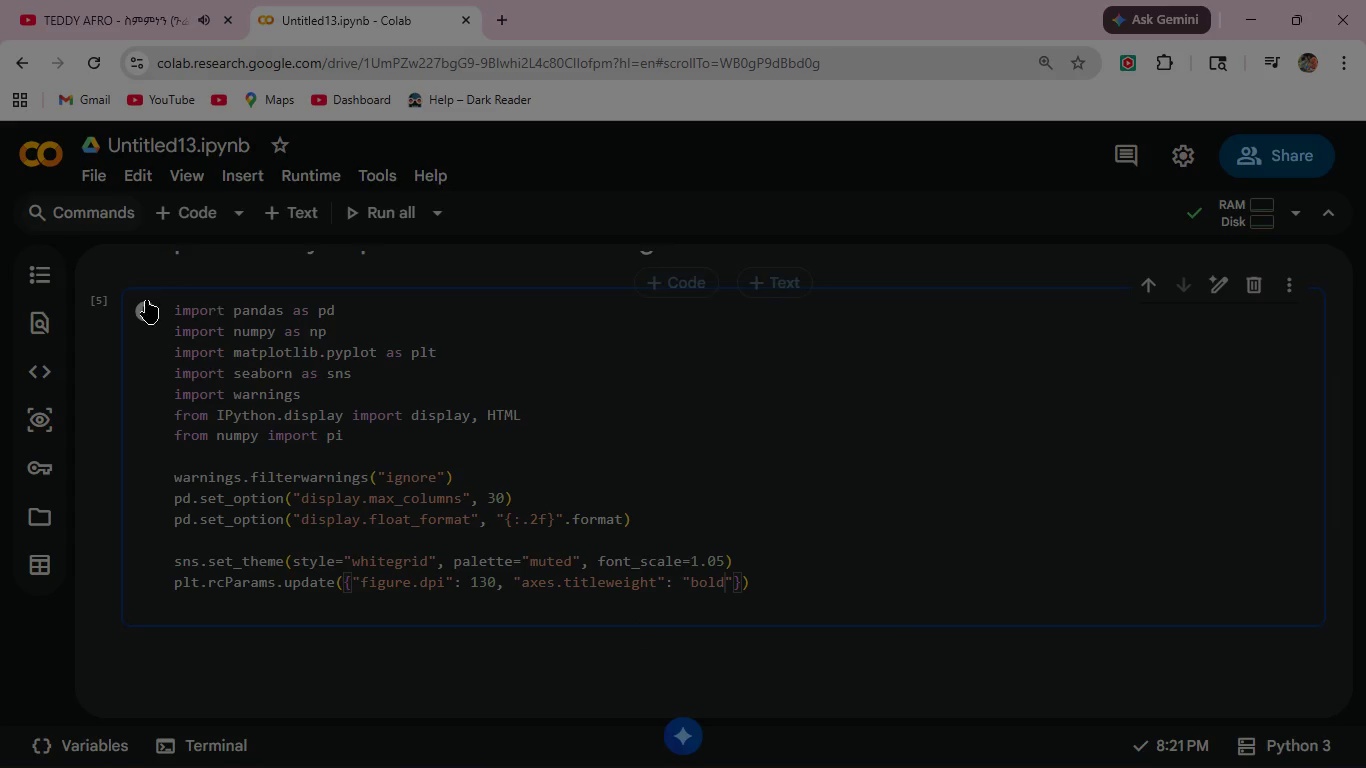 
left_click([141, 311])
 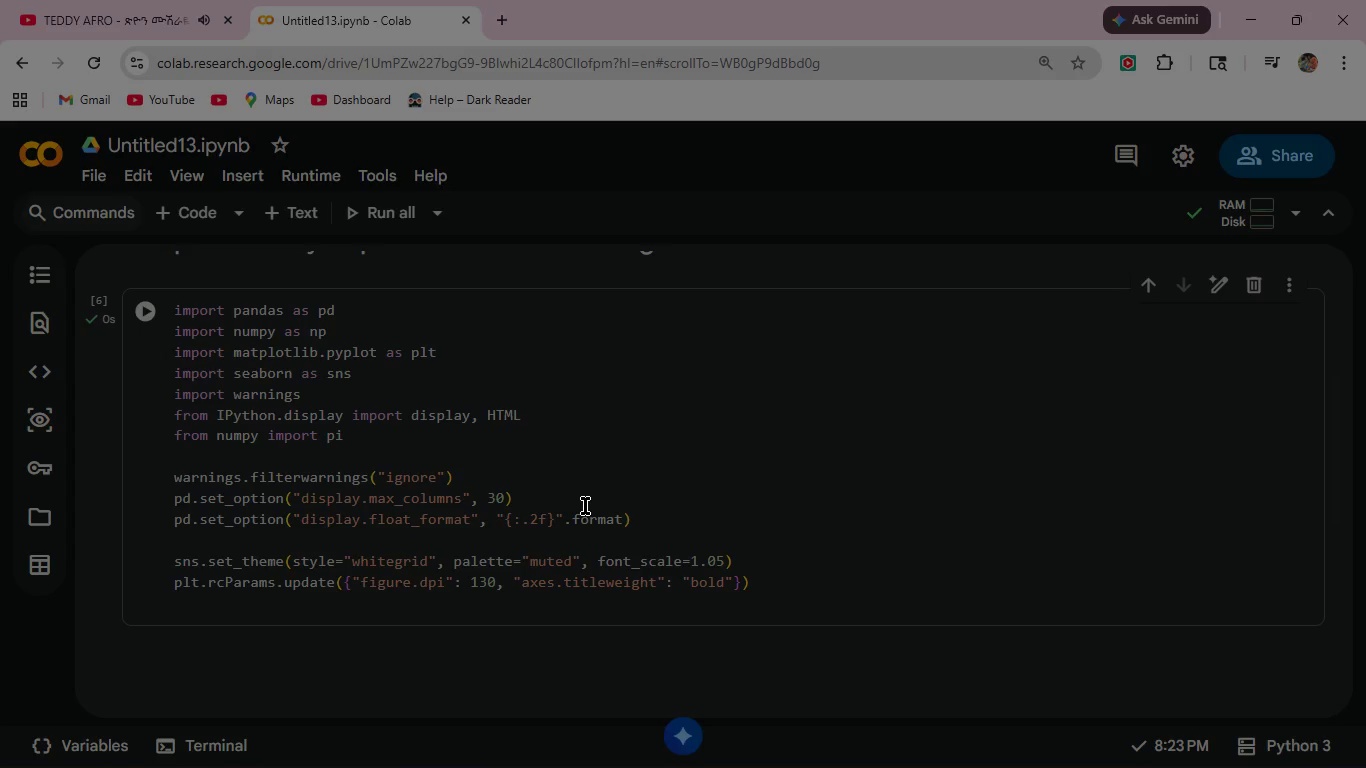 
wait(10.17)
 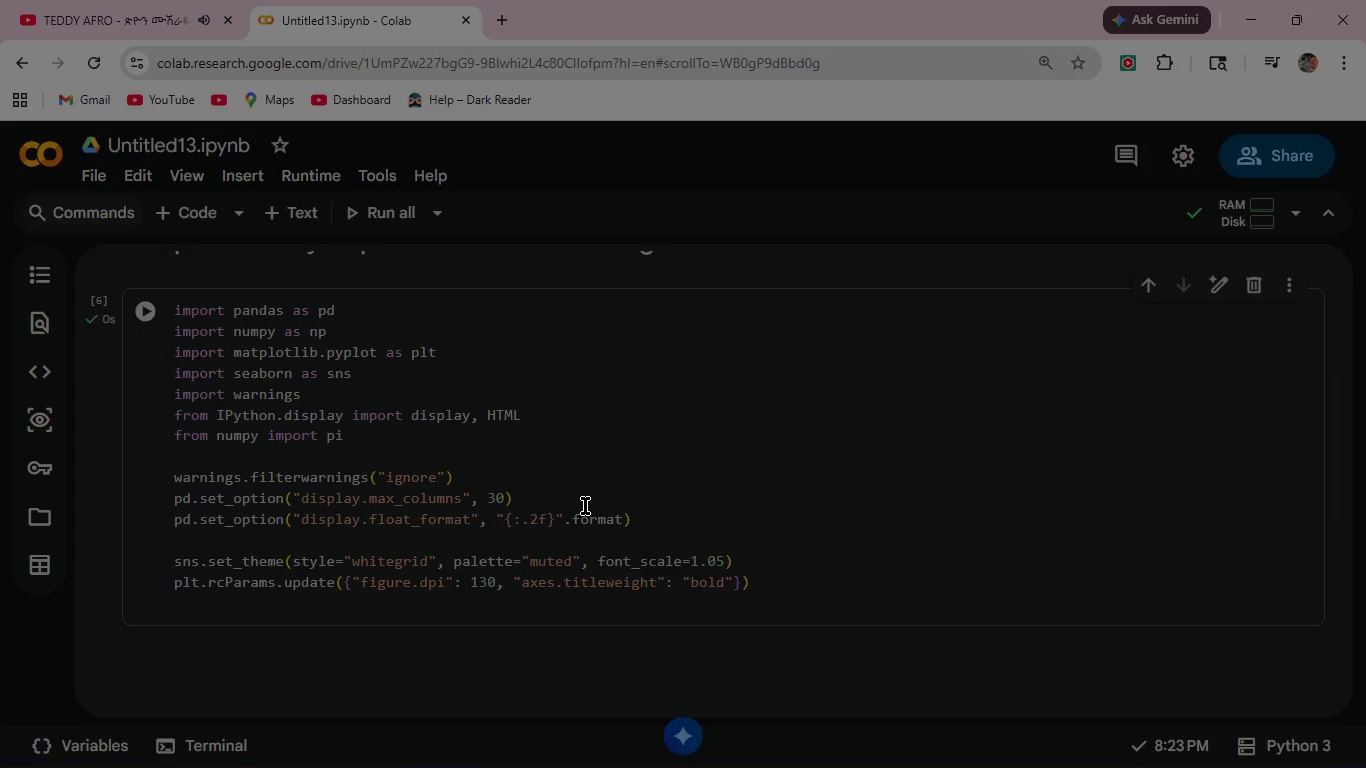 
left_click([773, 578])
 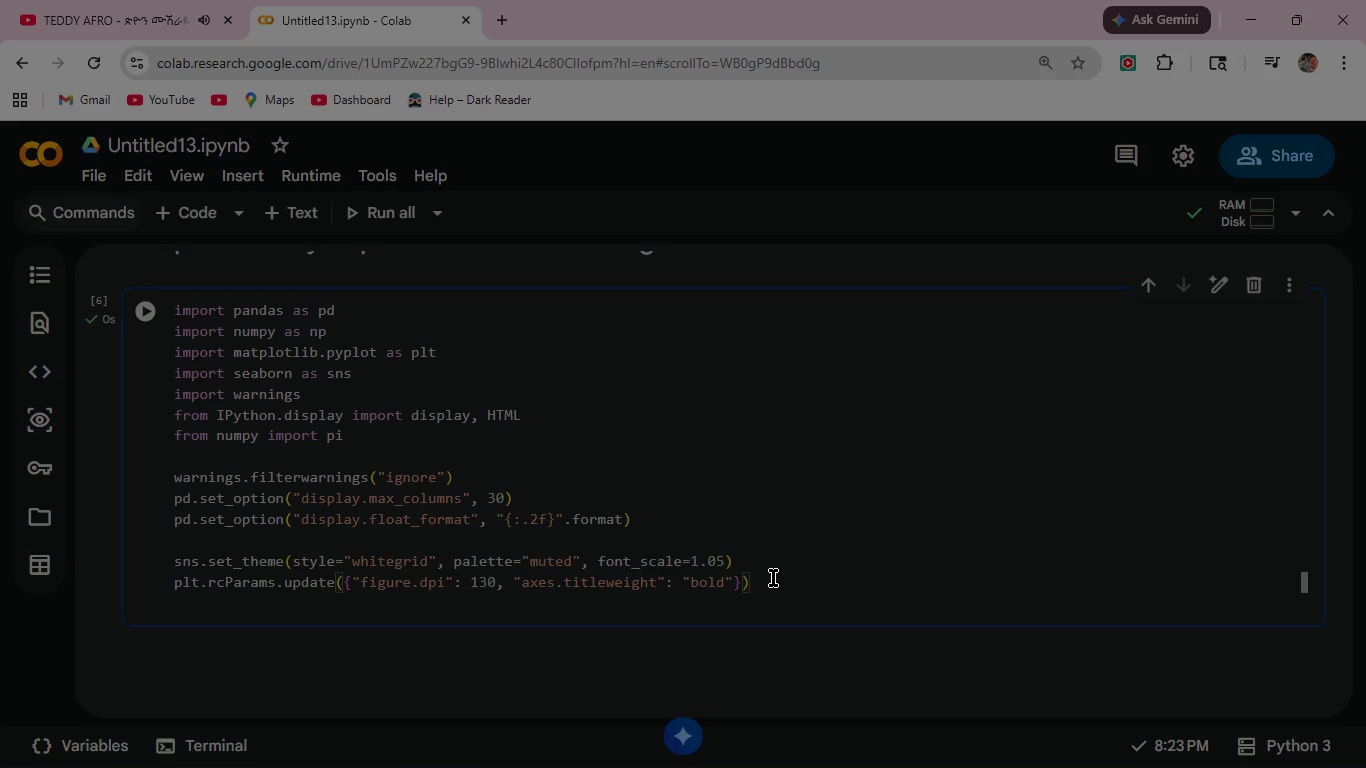 
double_click([773, 578])
 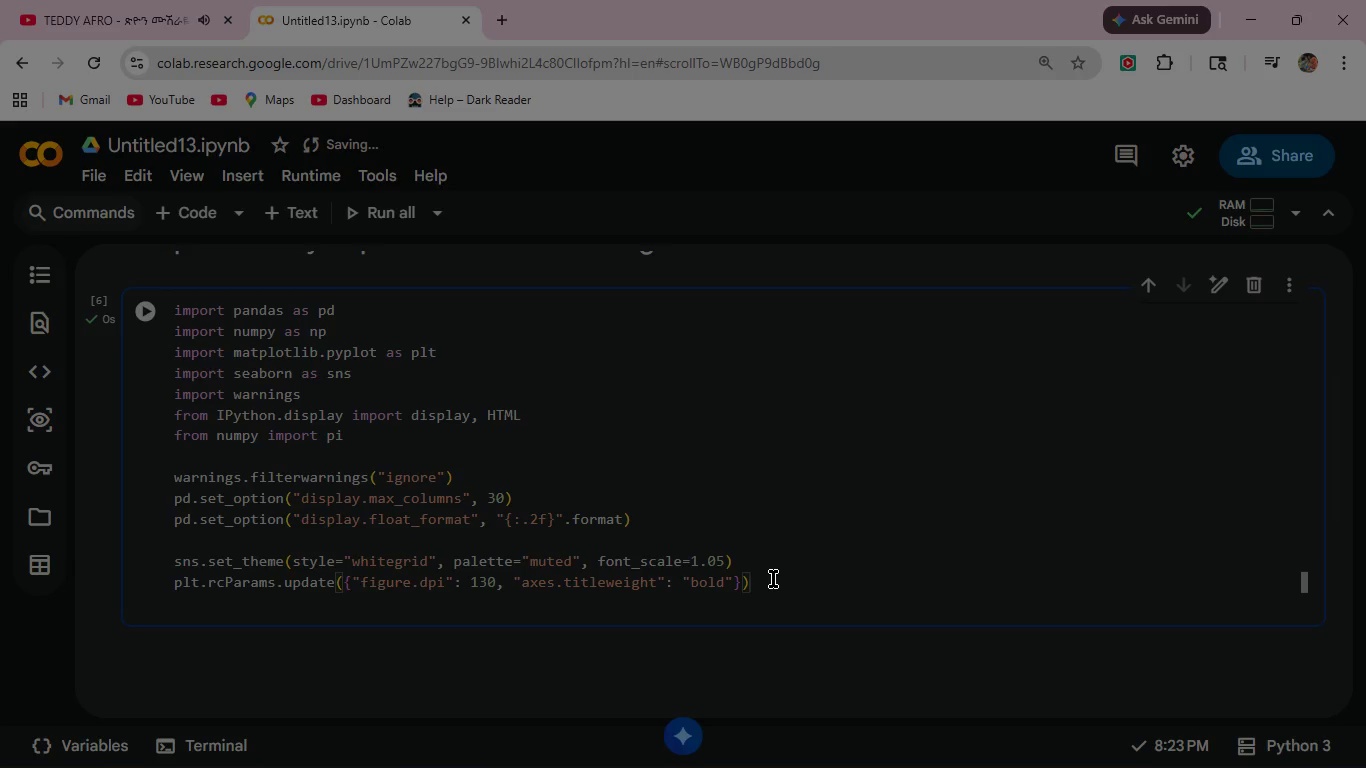 
key(ArrowRight)
 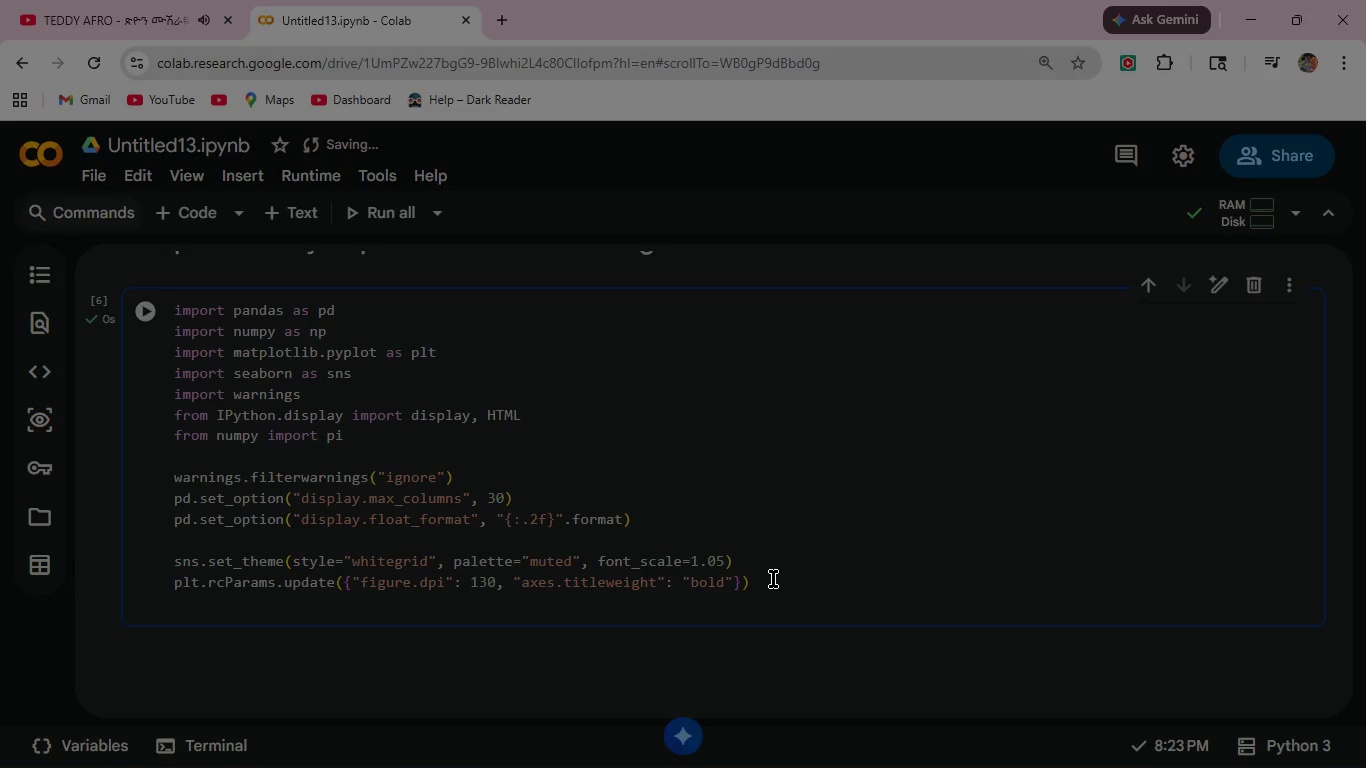 
key(Enter)
 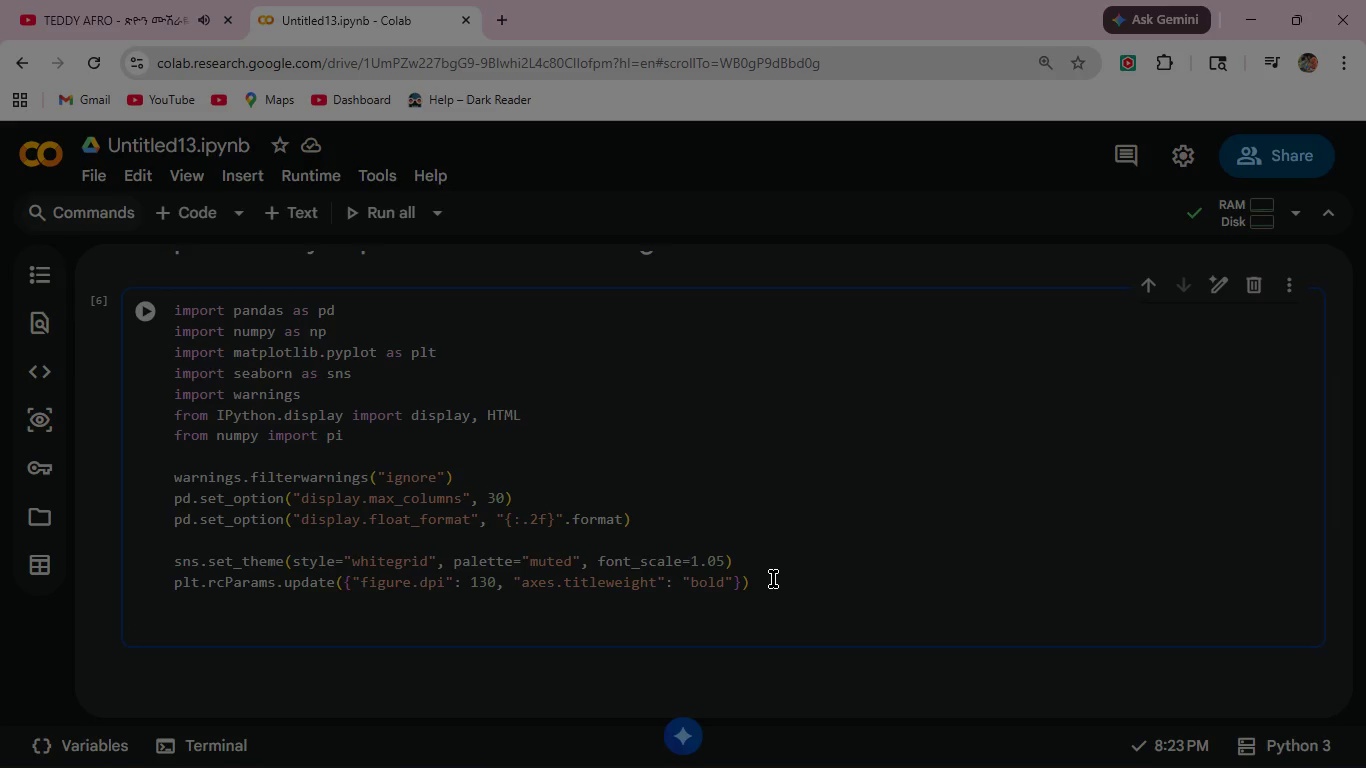 
type(PAL)
 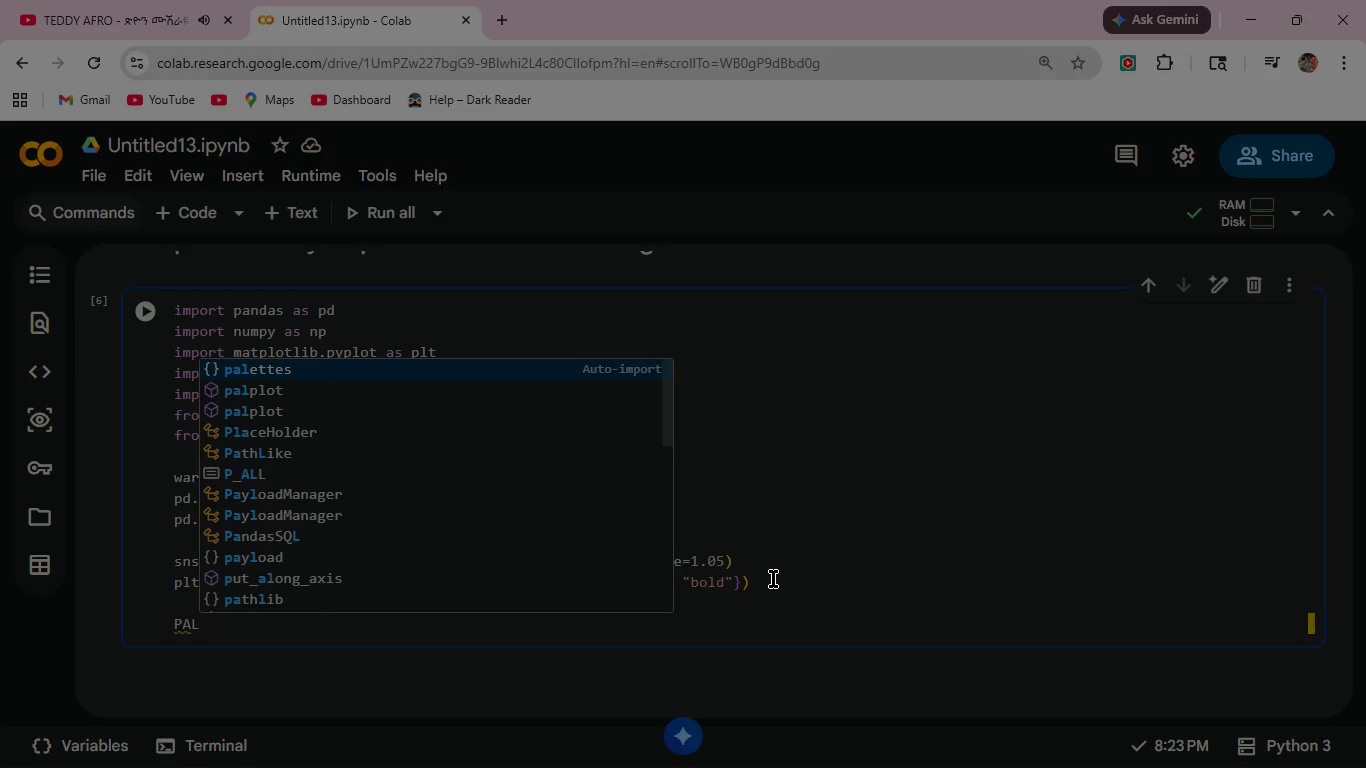 
type(ETTE = )
 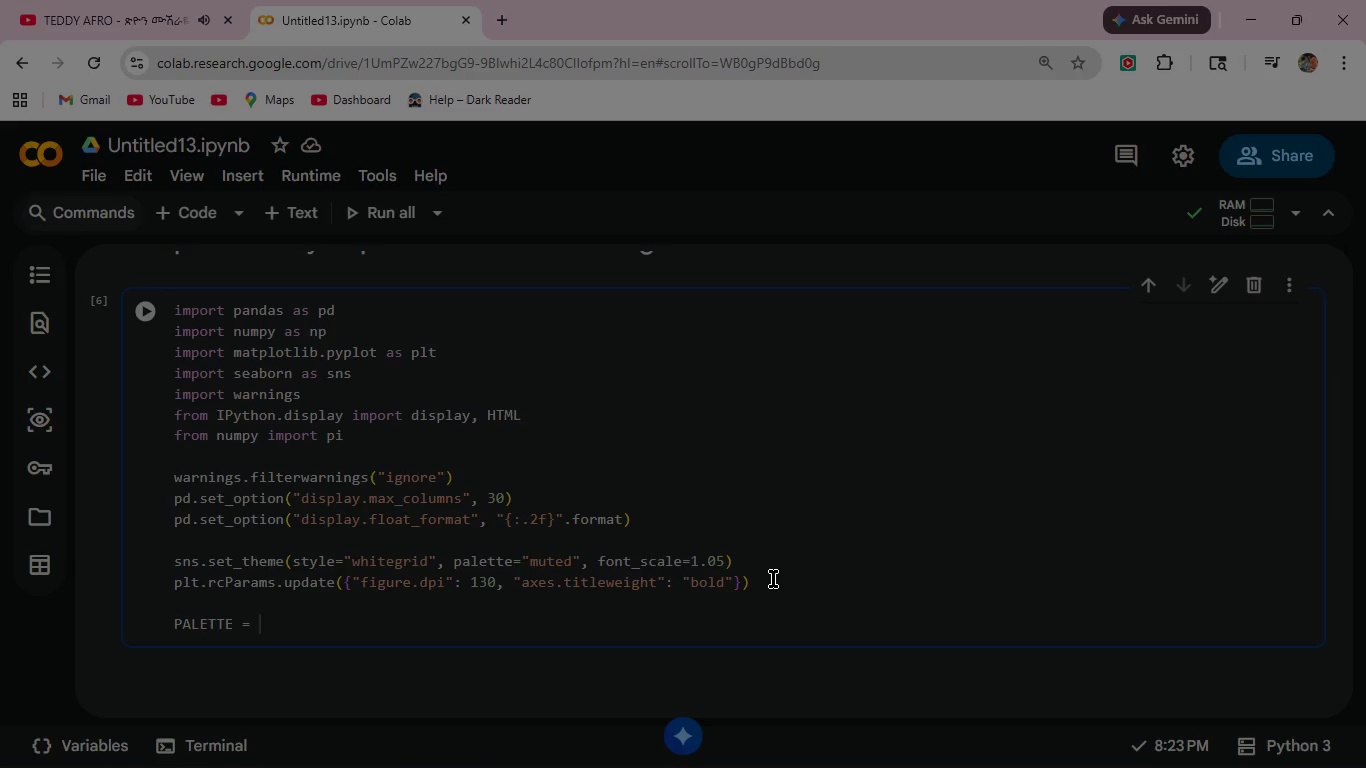 
type(["#2E86AB)
 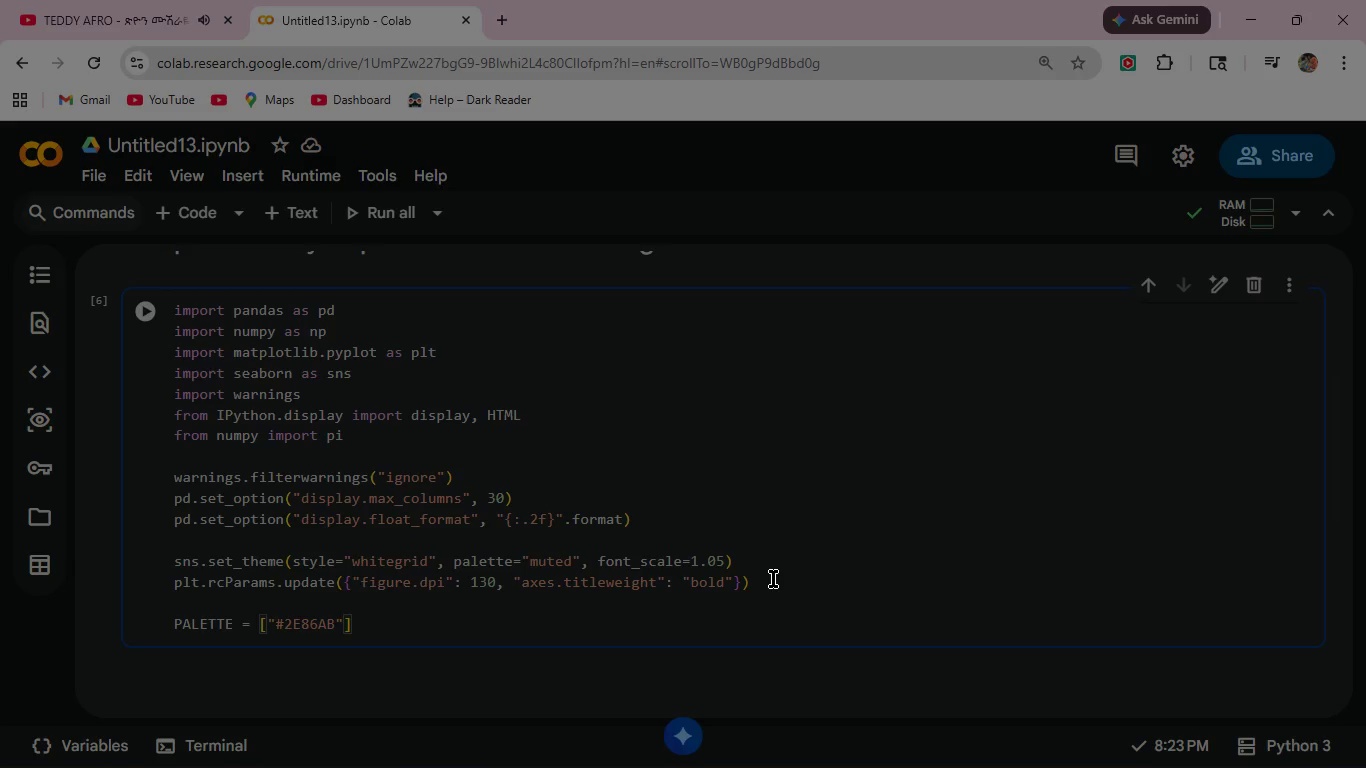 
wait(23.23)
 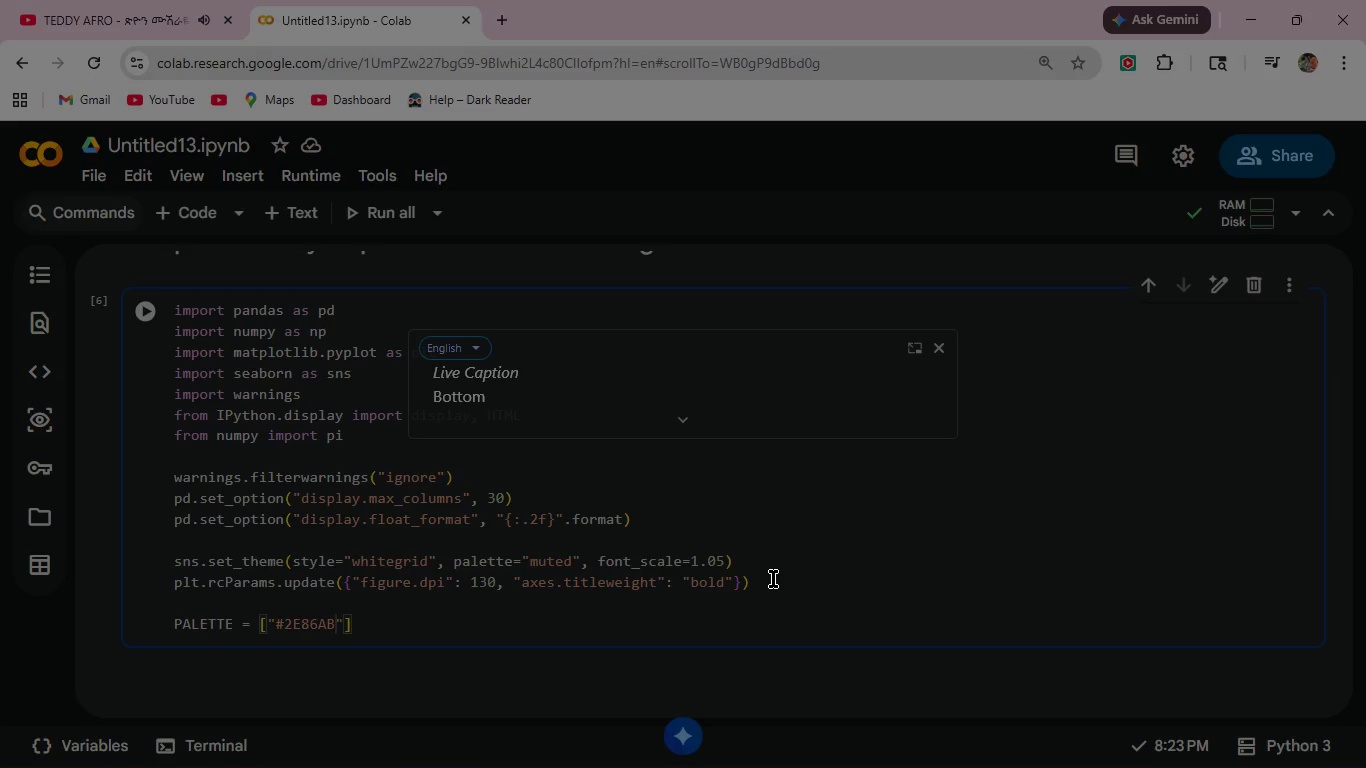 
key(Comma)
 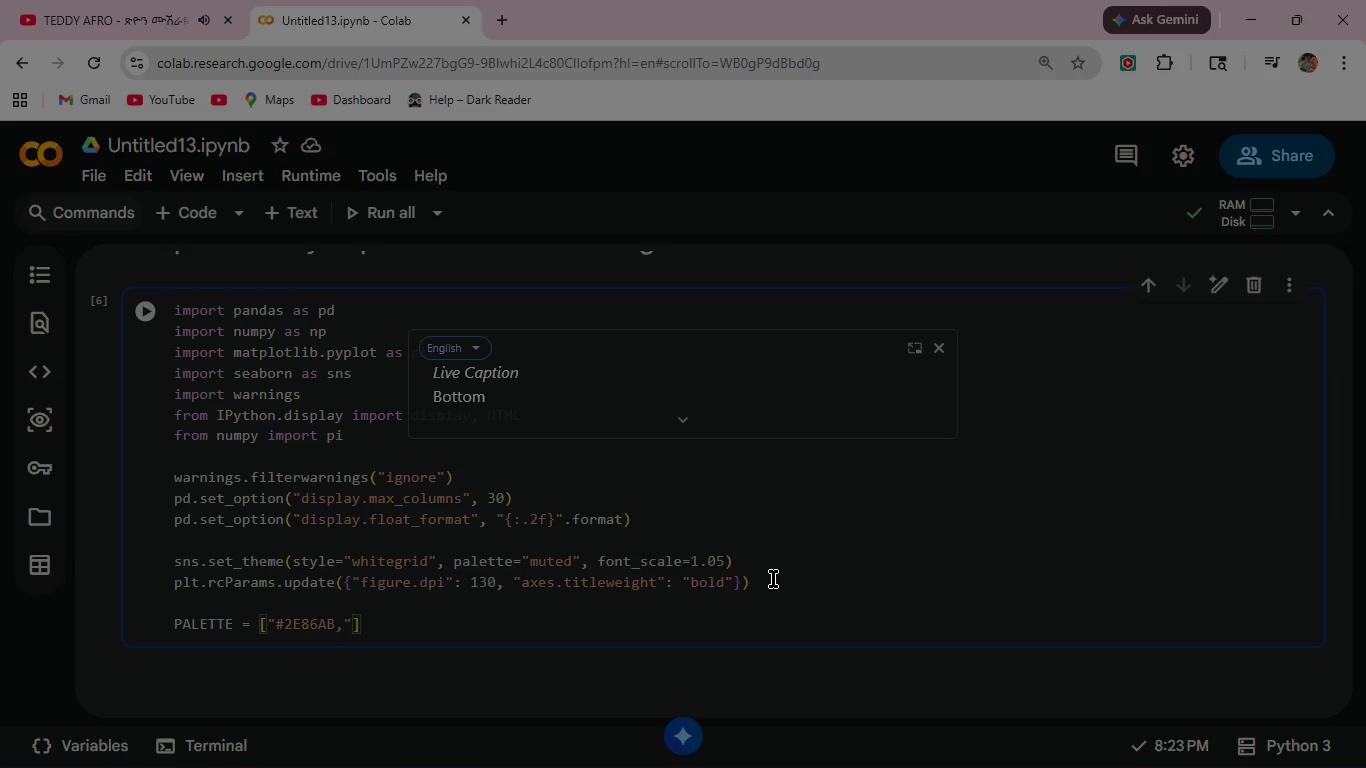 
key(Backspace)
 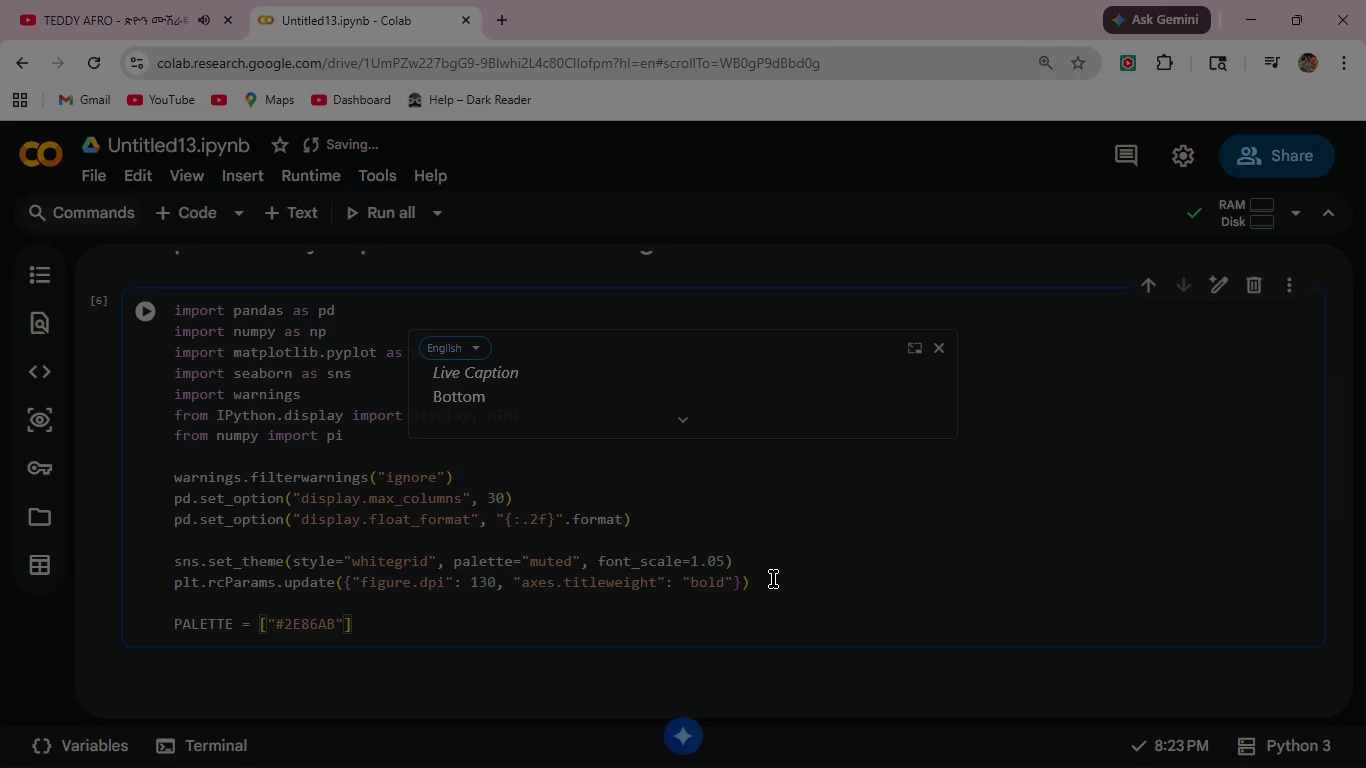 
key(ArrowRight)
 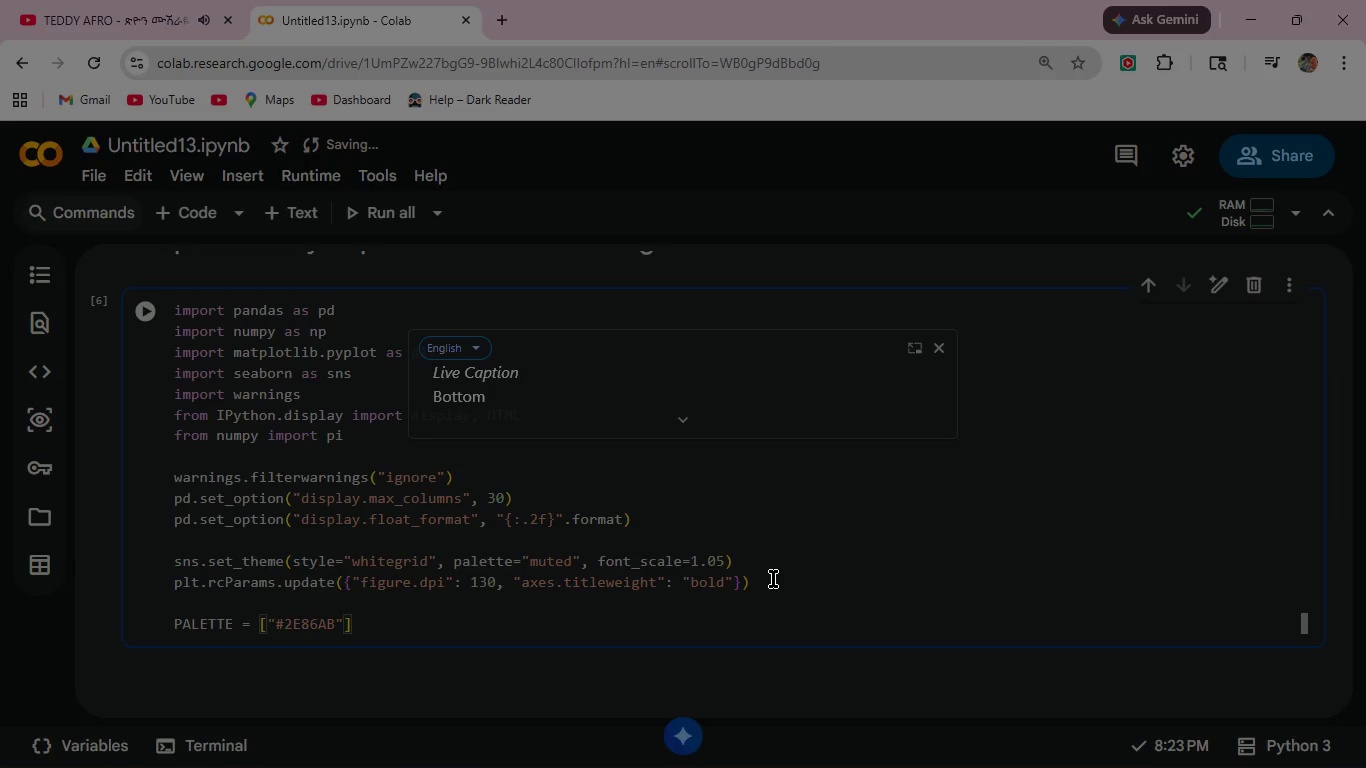 
key(Comma)
 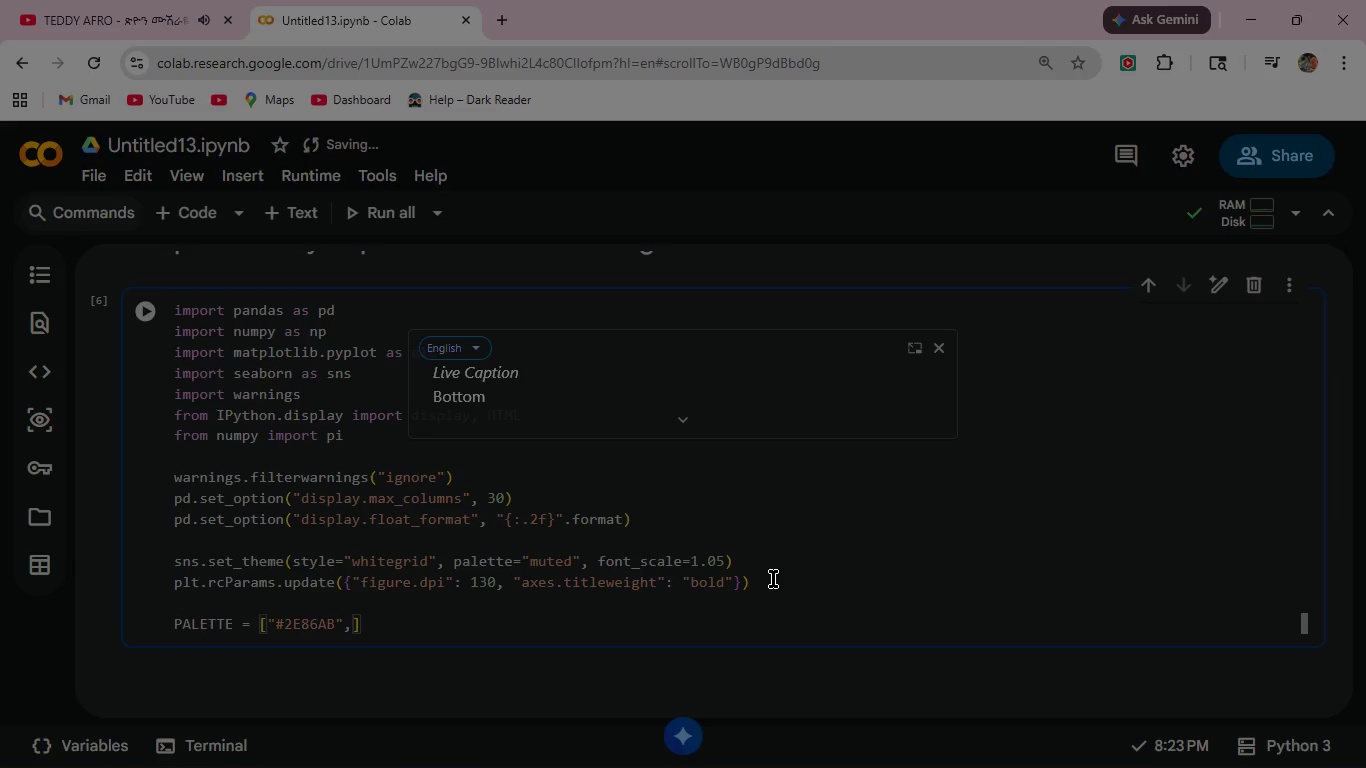 
key(Space)
 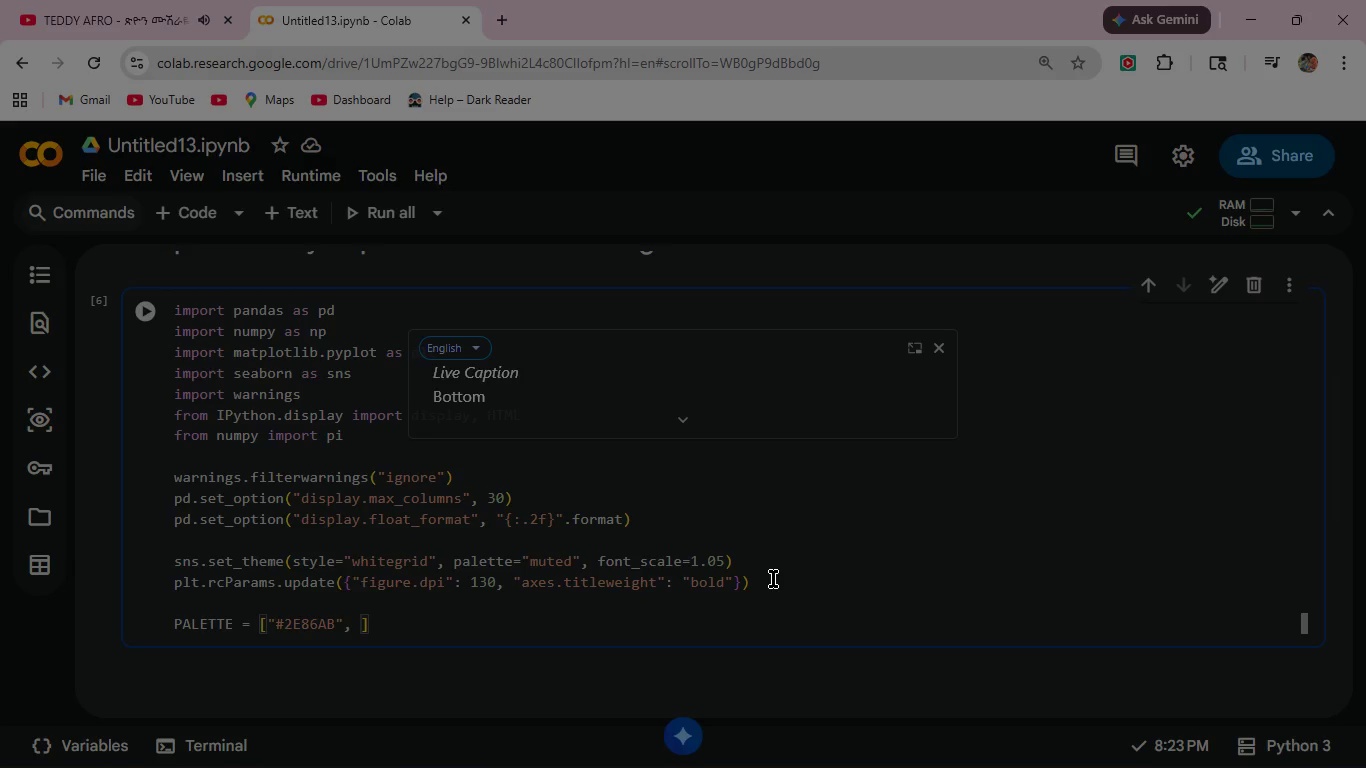 
key(Shift+ShiftRight)
 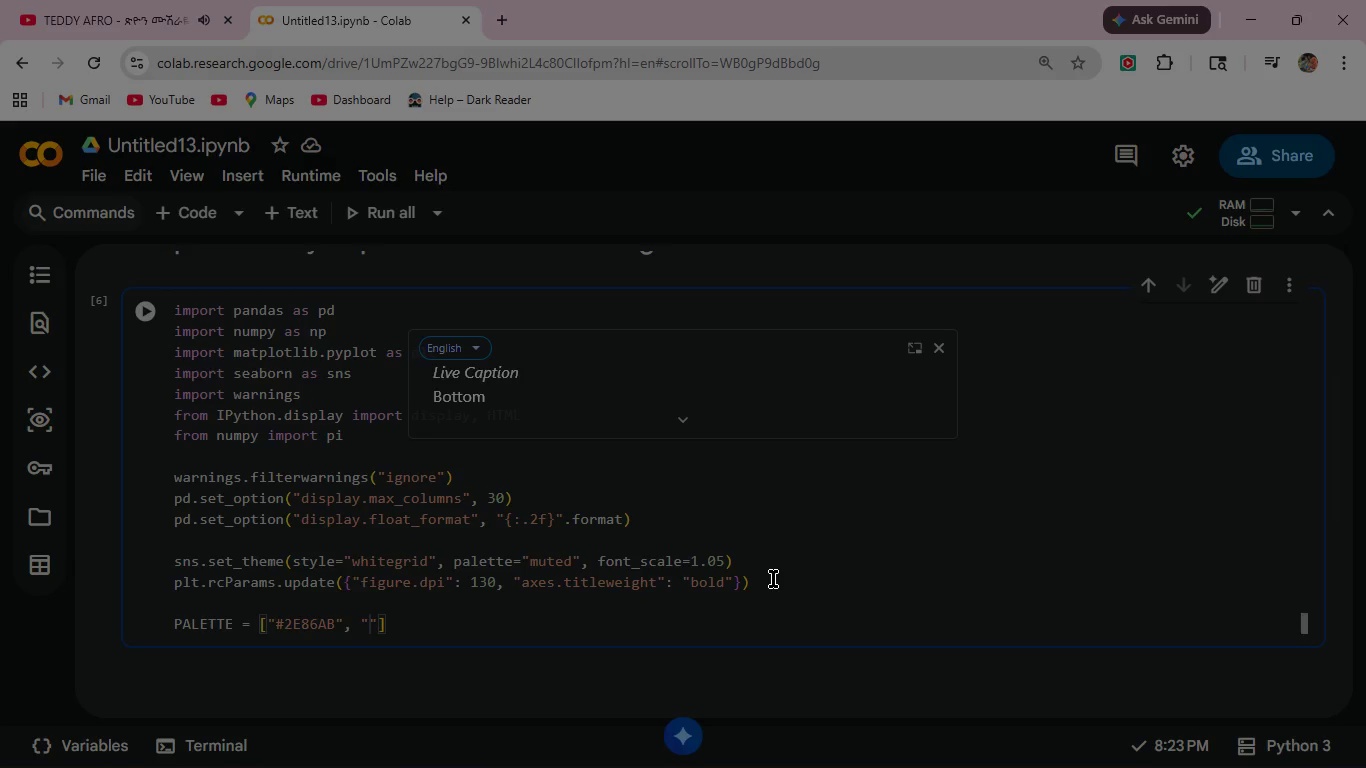 
key(Shift+Quote)
 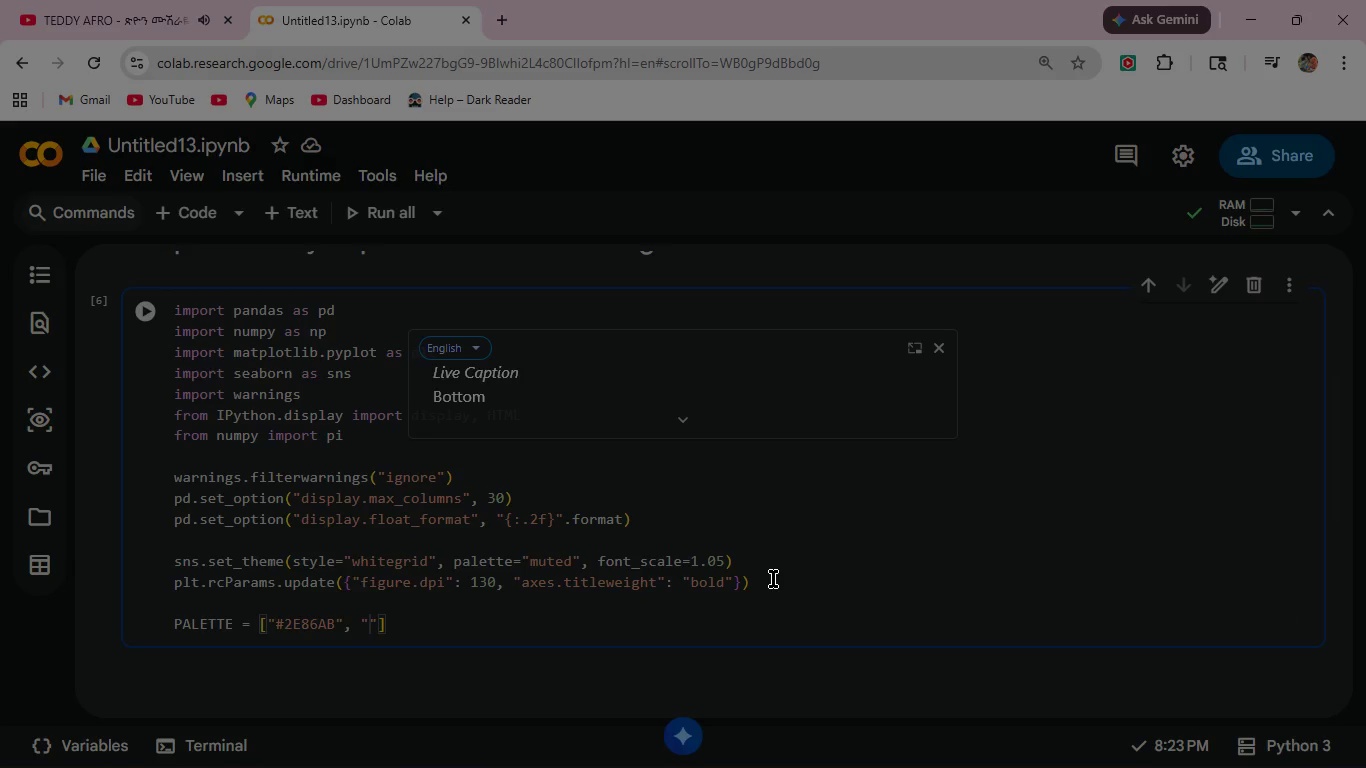 
type(#A23B72)
 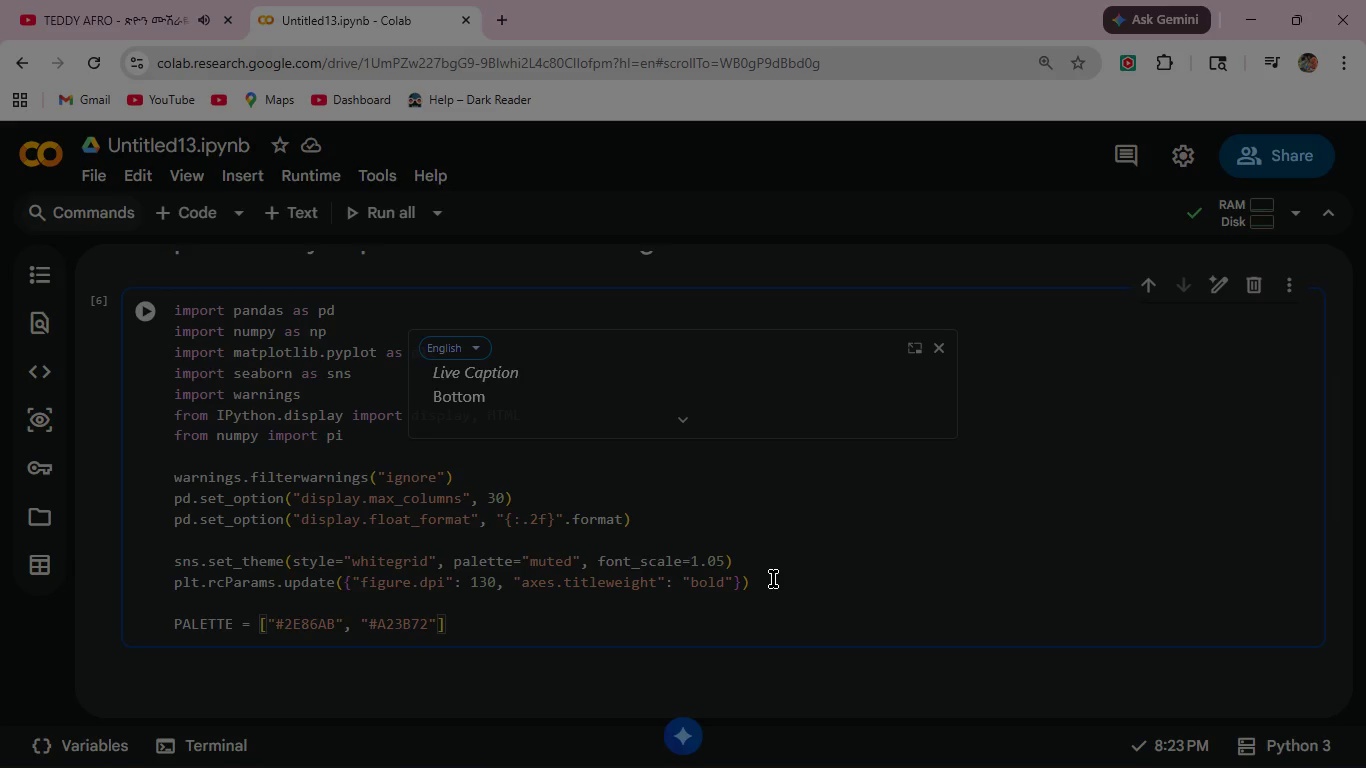 
key(ArrowRight)
 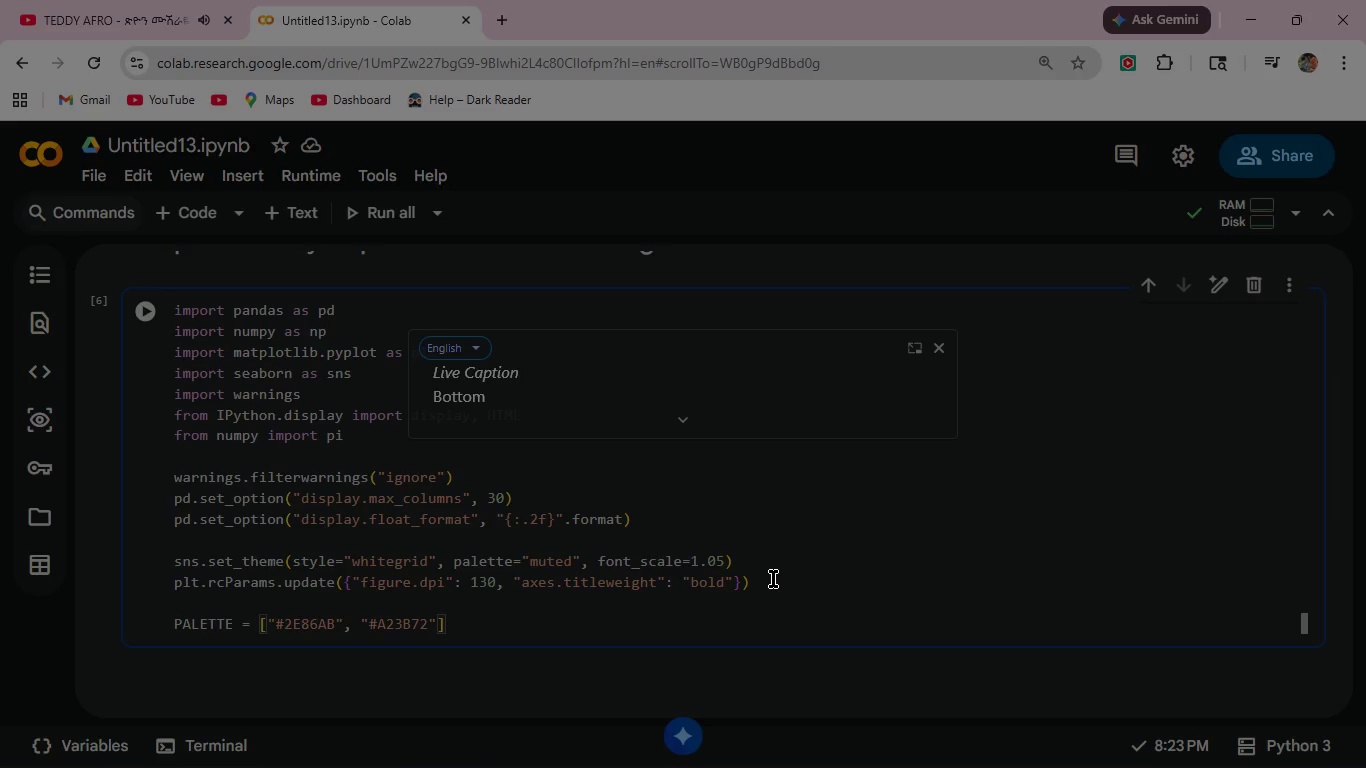 
type(, "F18F01)
 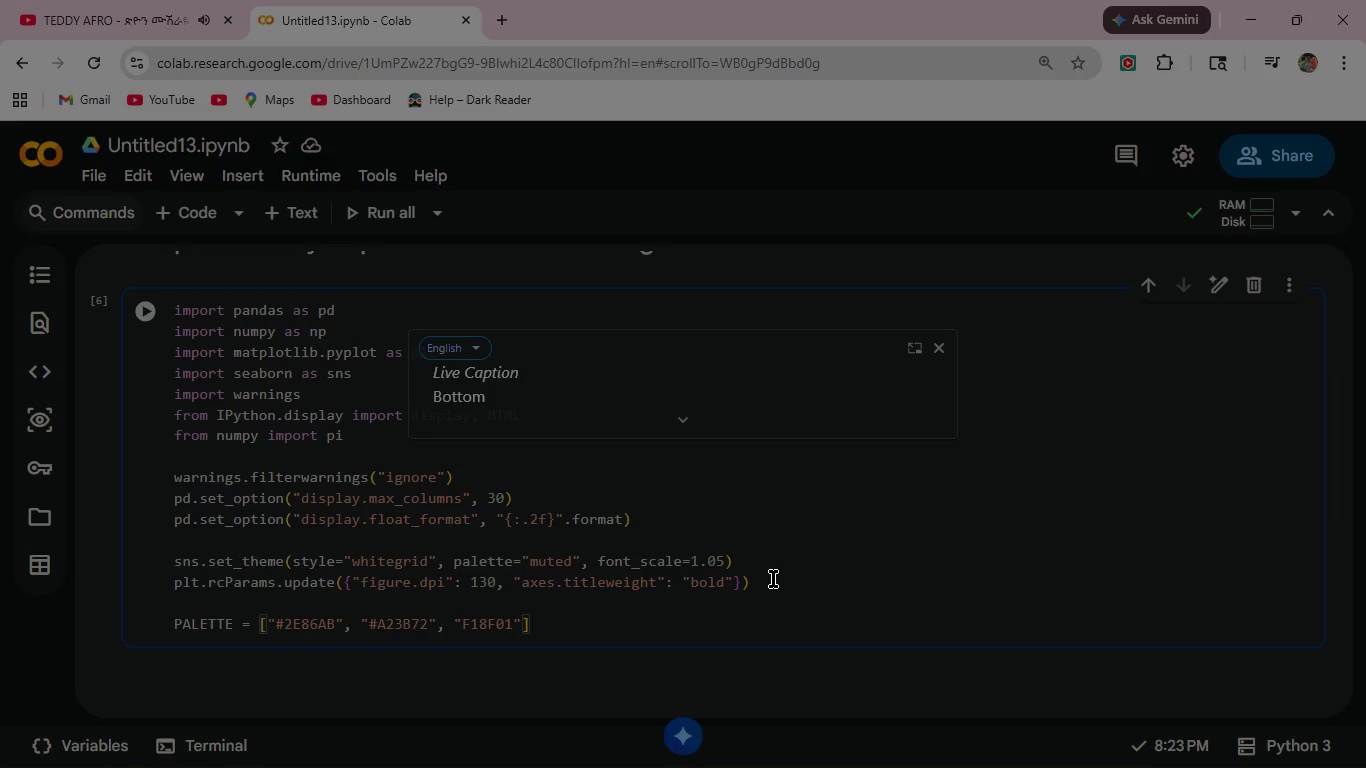 
key(ArrowRight)
 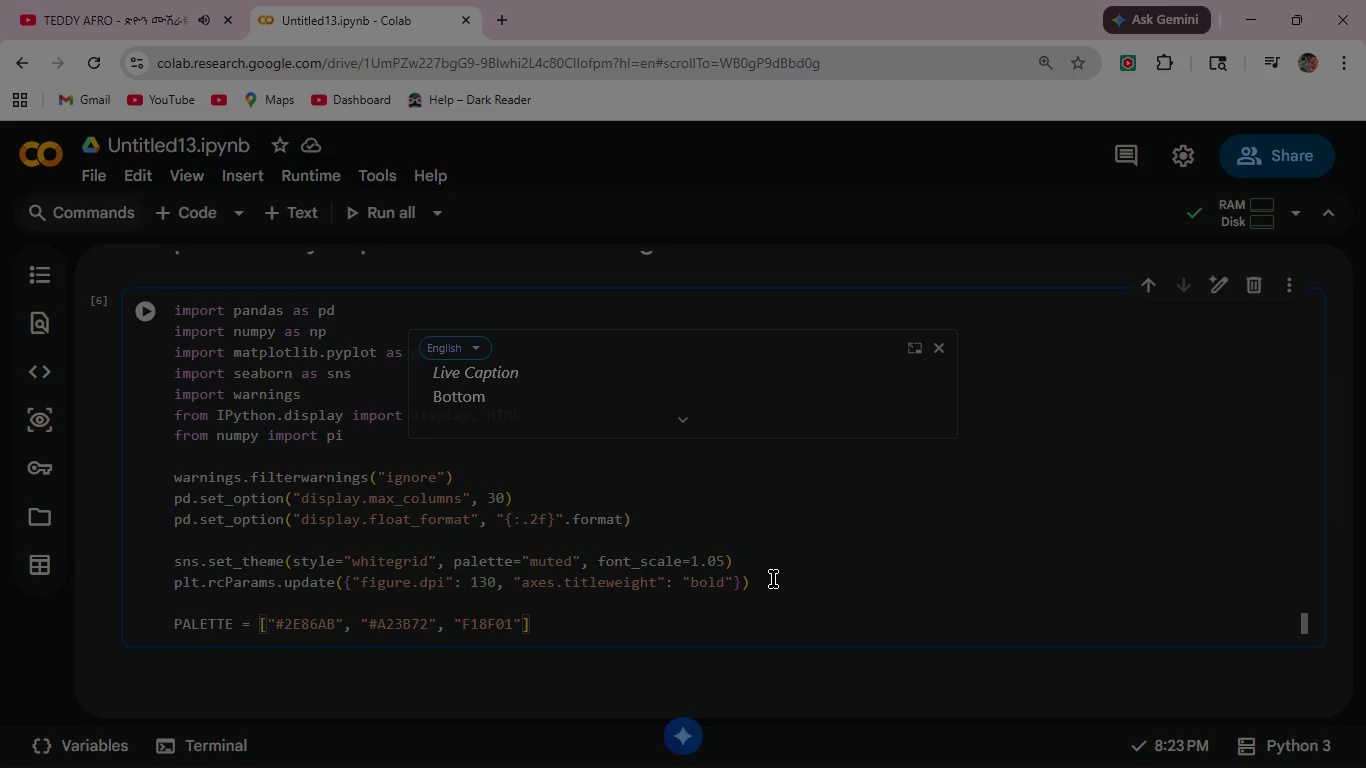 
type(, "#C)
 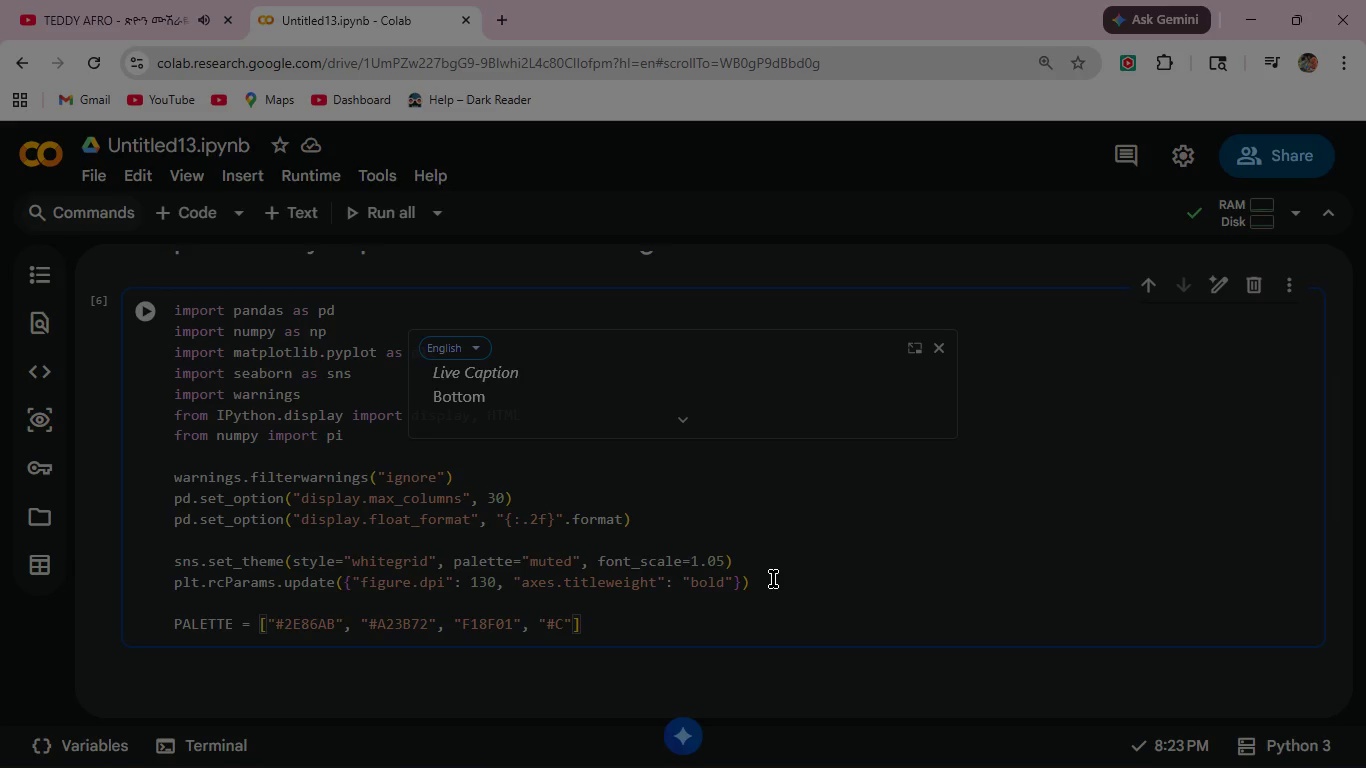 
type(73E1D)
 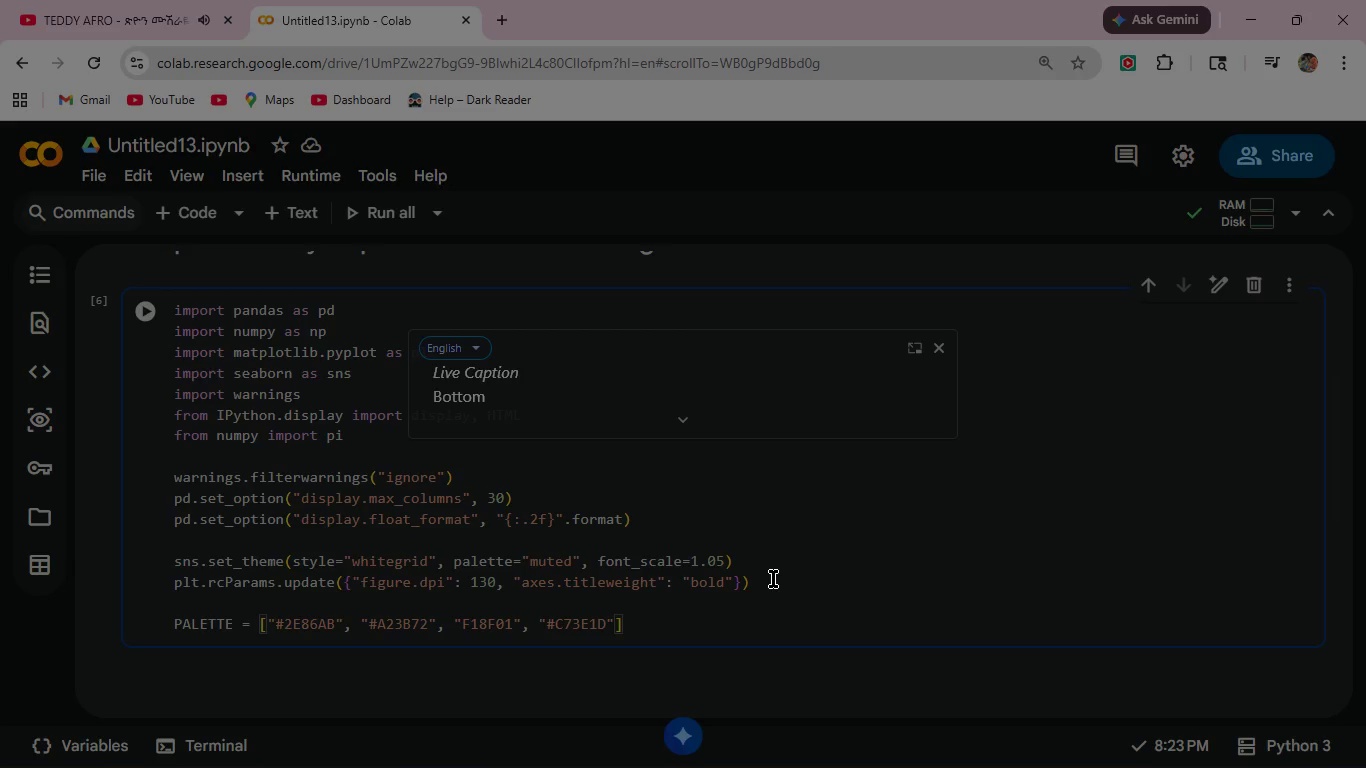 
wait(5.56)
 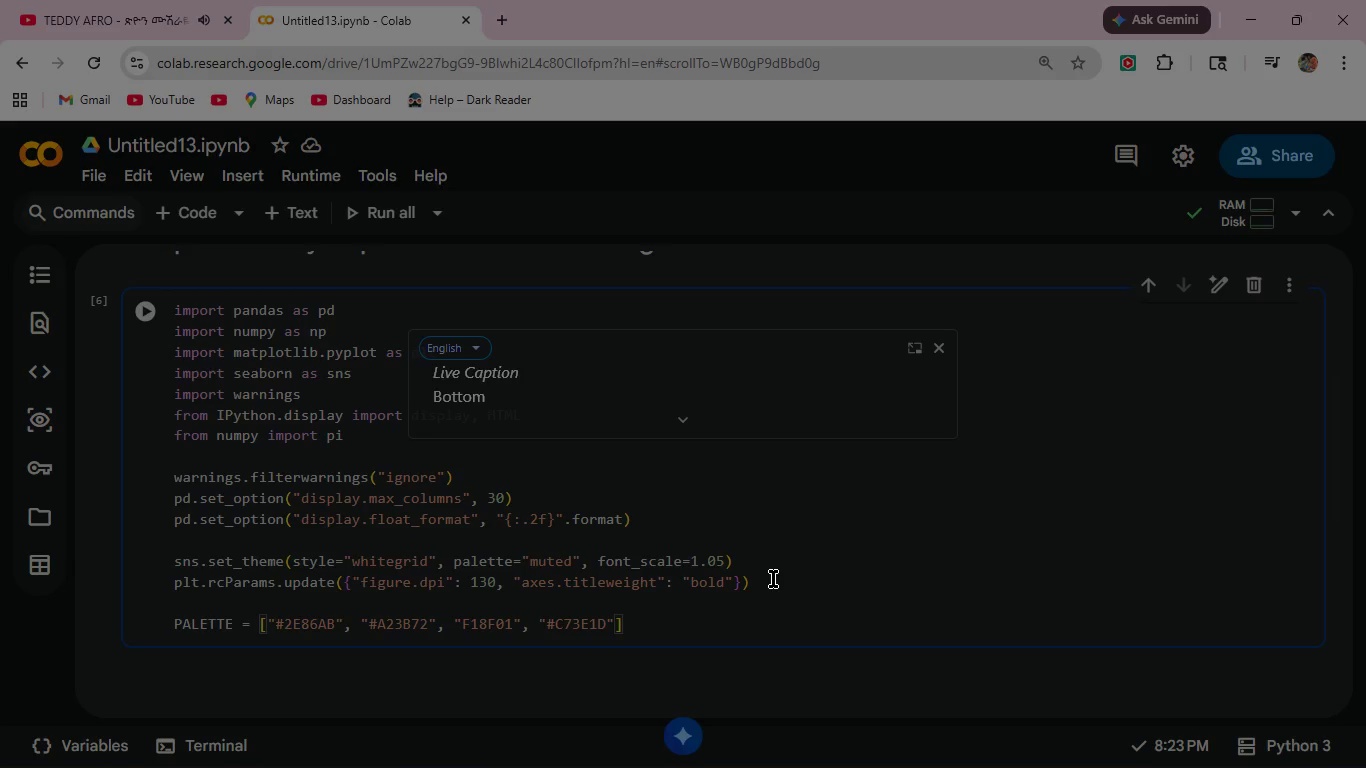 
key(ArrowRight)
 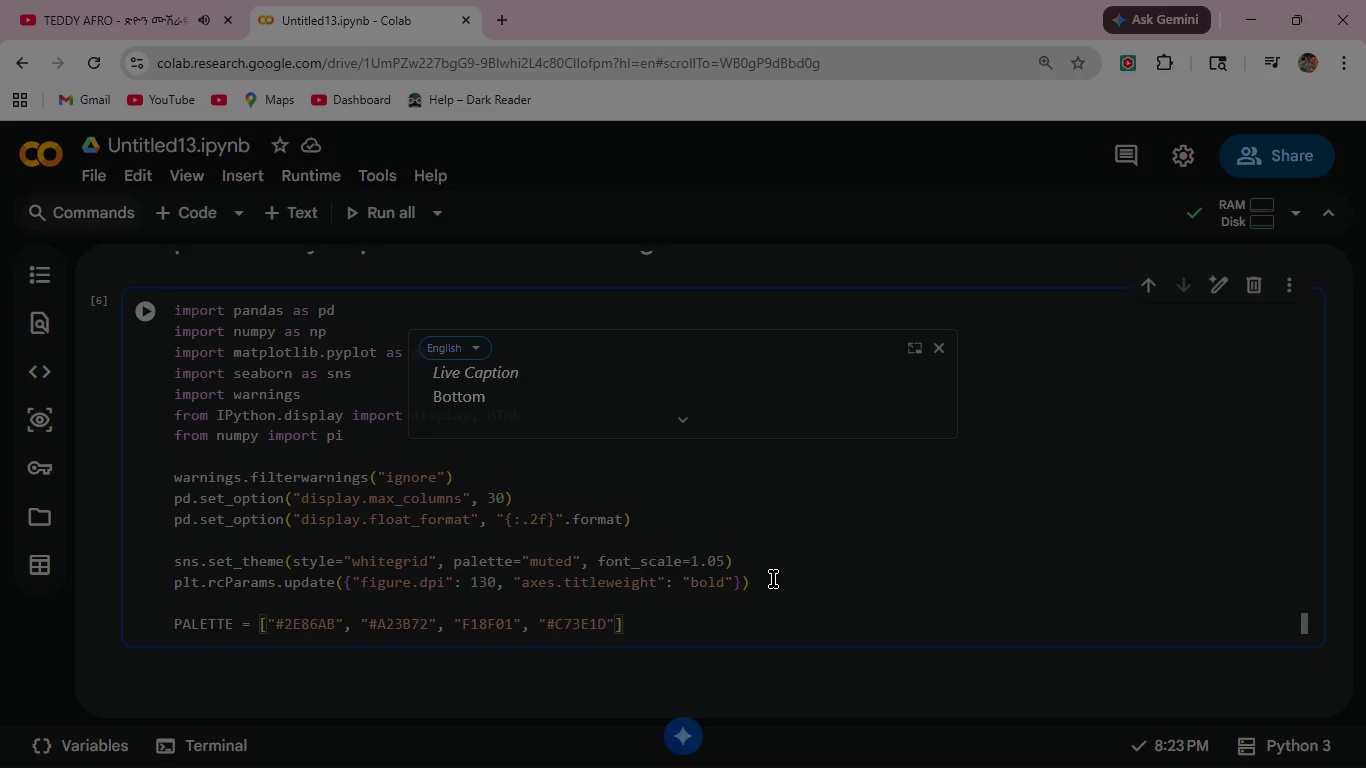 
key(Comma)
 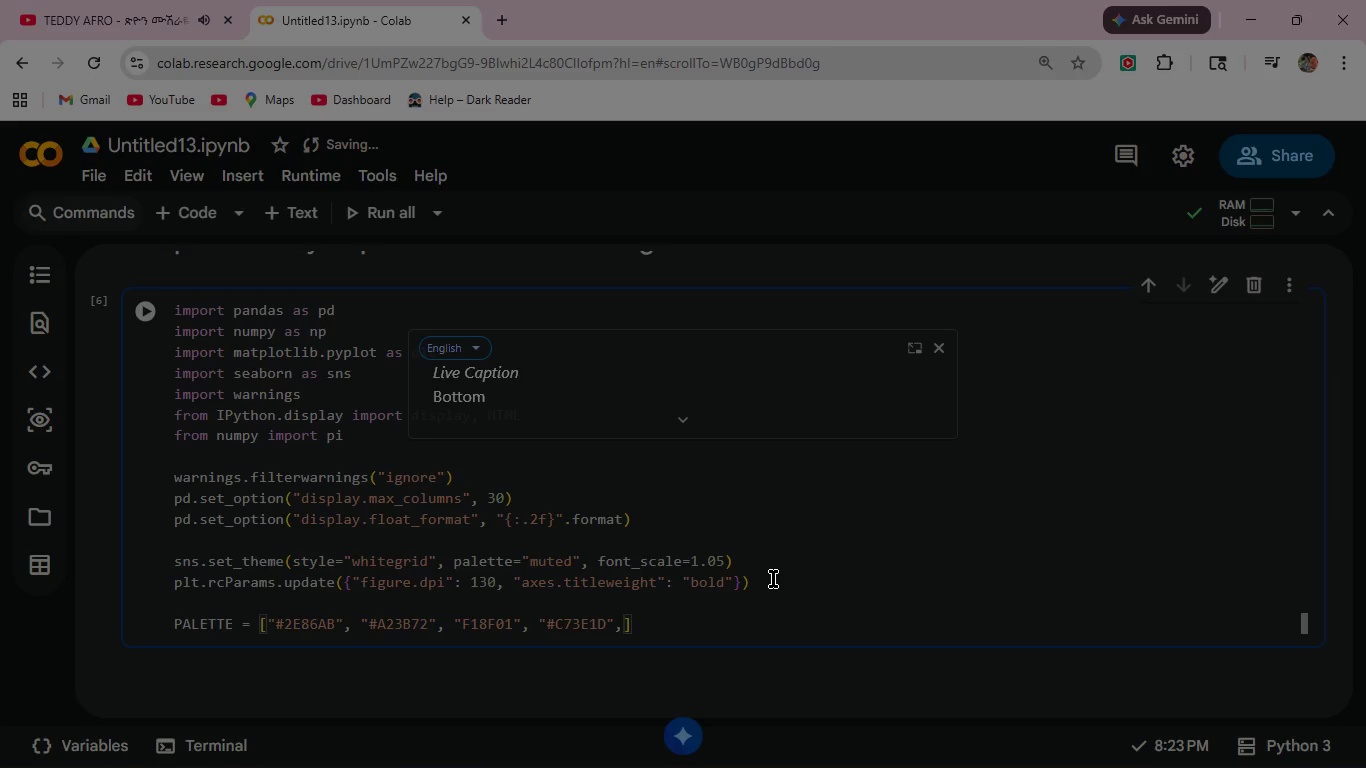 
key(Space)
 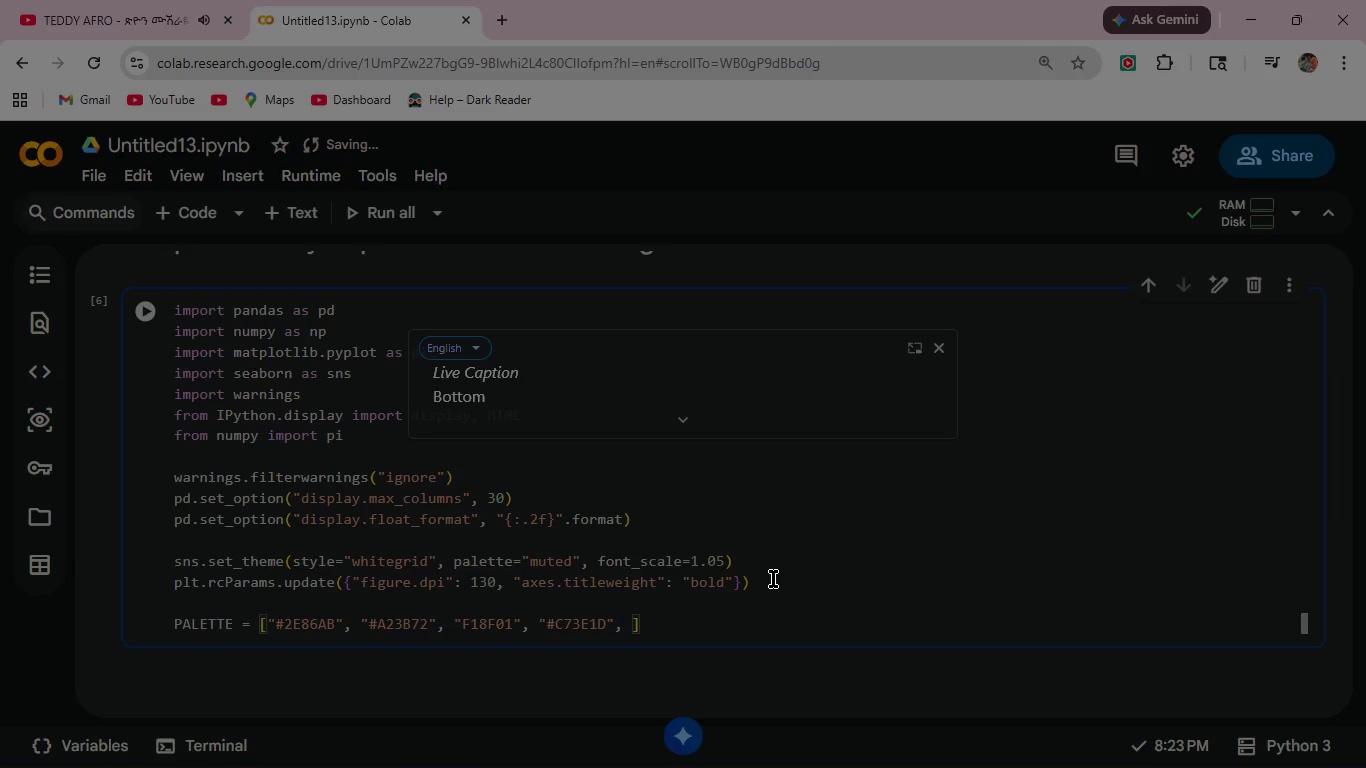 
key(Shift+ShiftRight)
 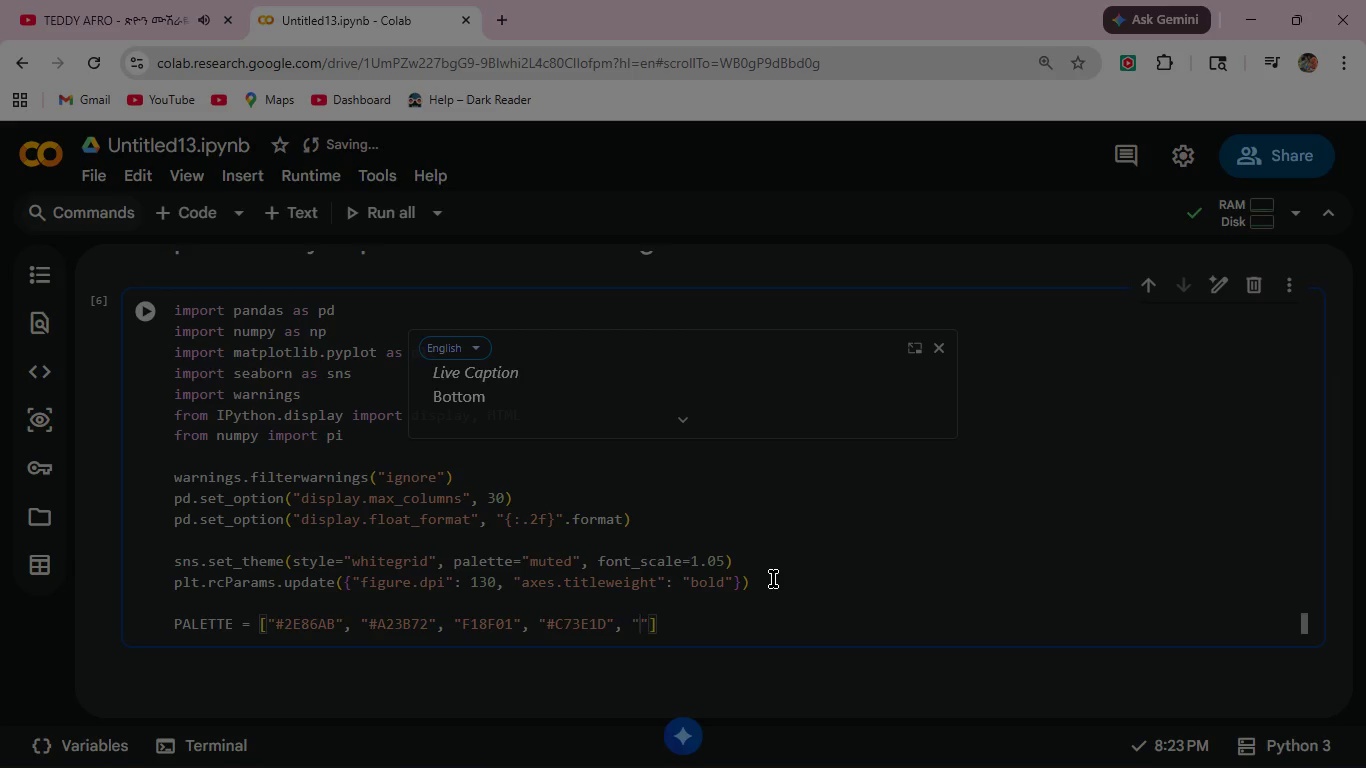 
key(Shift+Quote)
 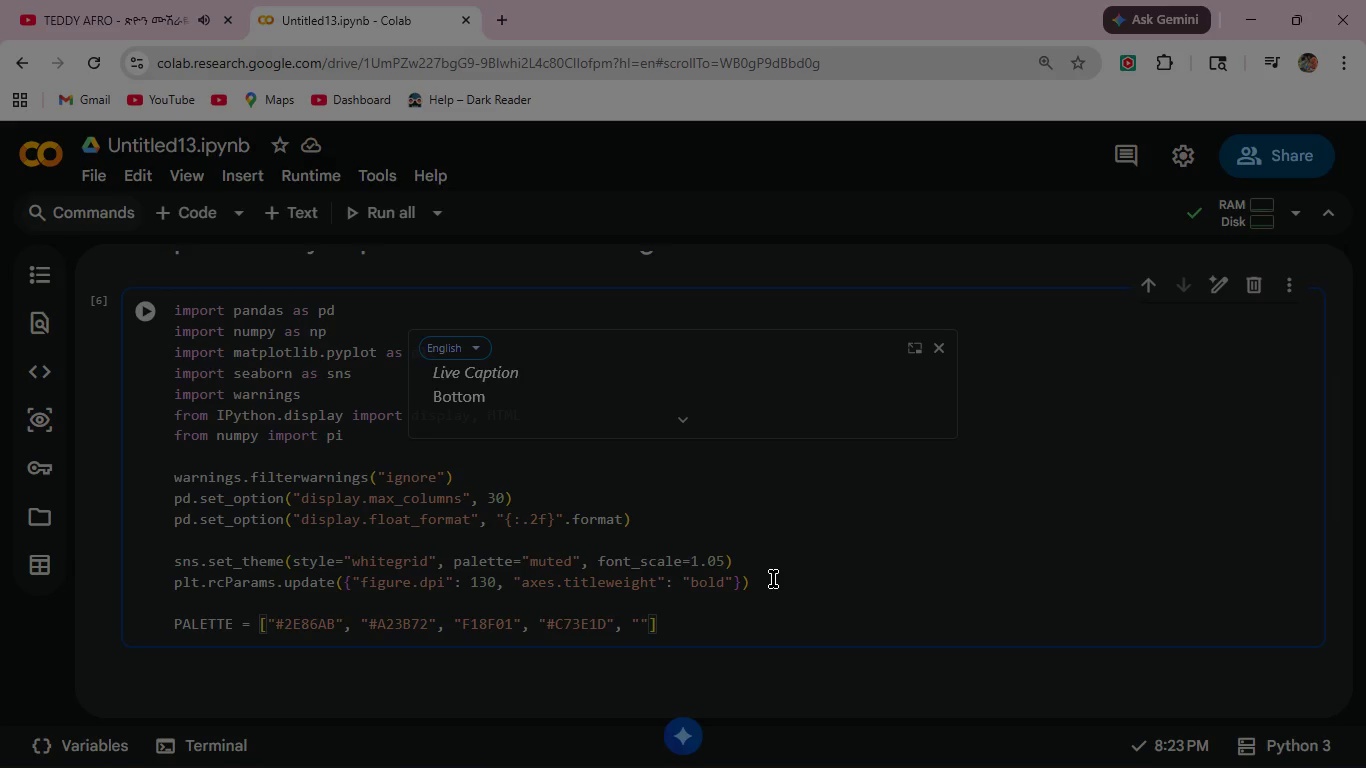 
key(Shift+3)
 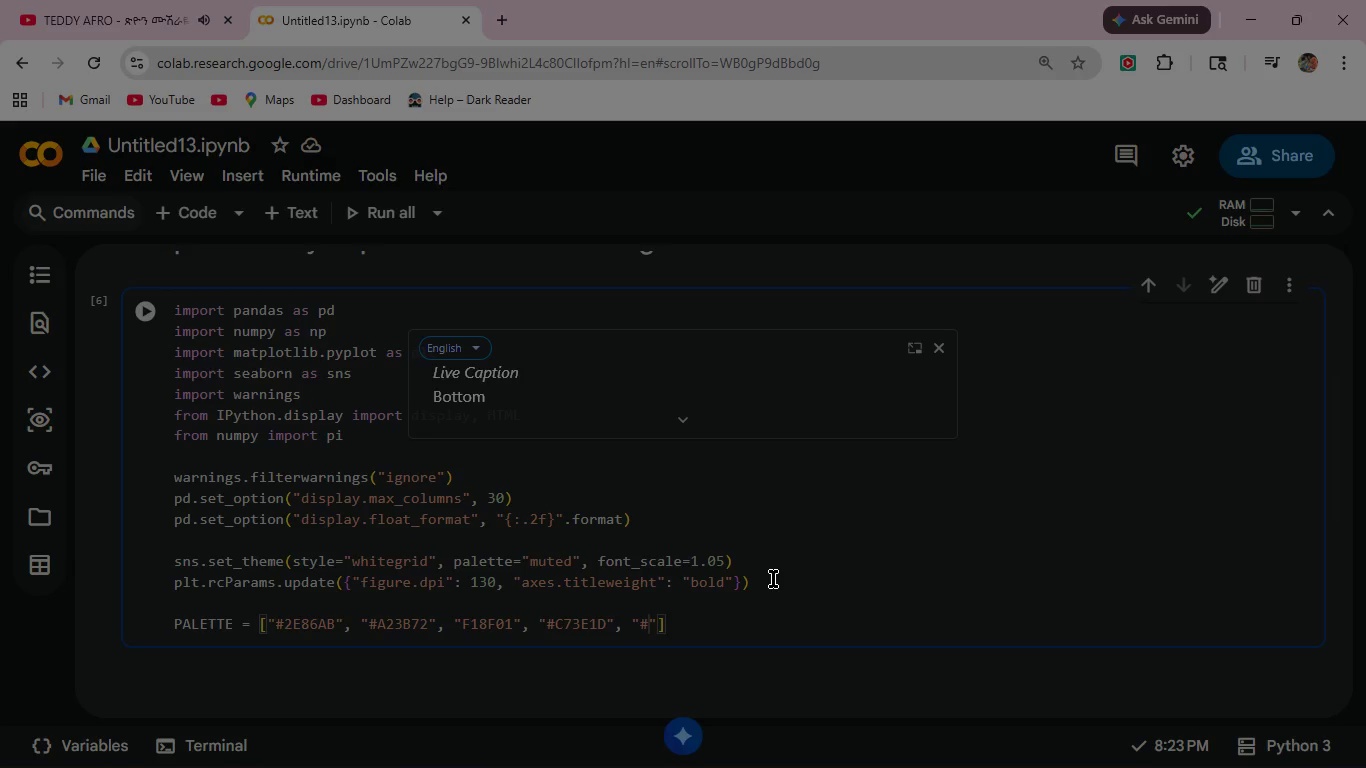 
type(3B6)
 